 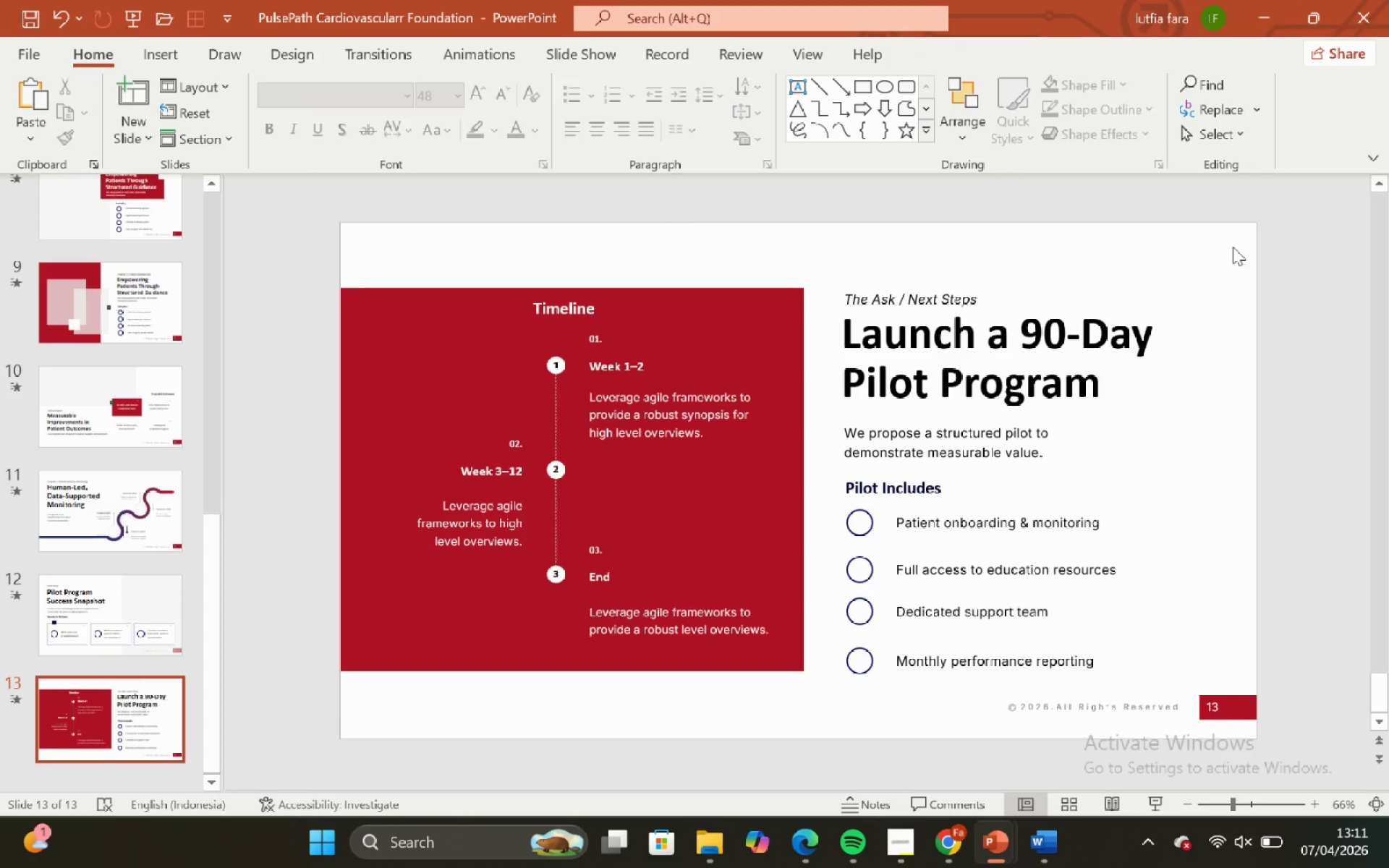 
left_click_drag(start_coordinate=[1241, 239], to_coordinate=[827, 748])
 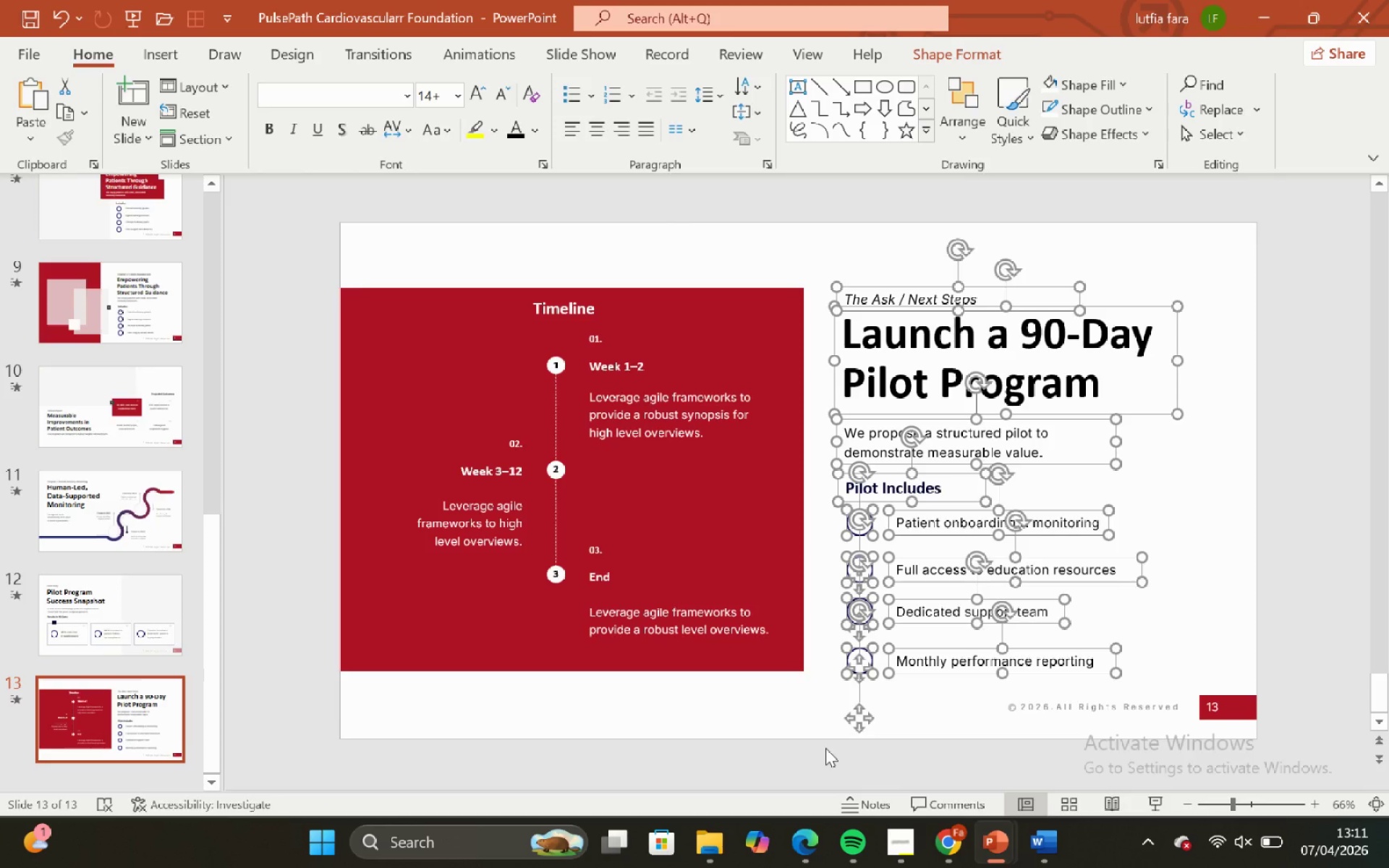 
key(Control+G)
 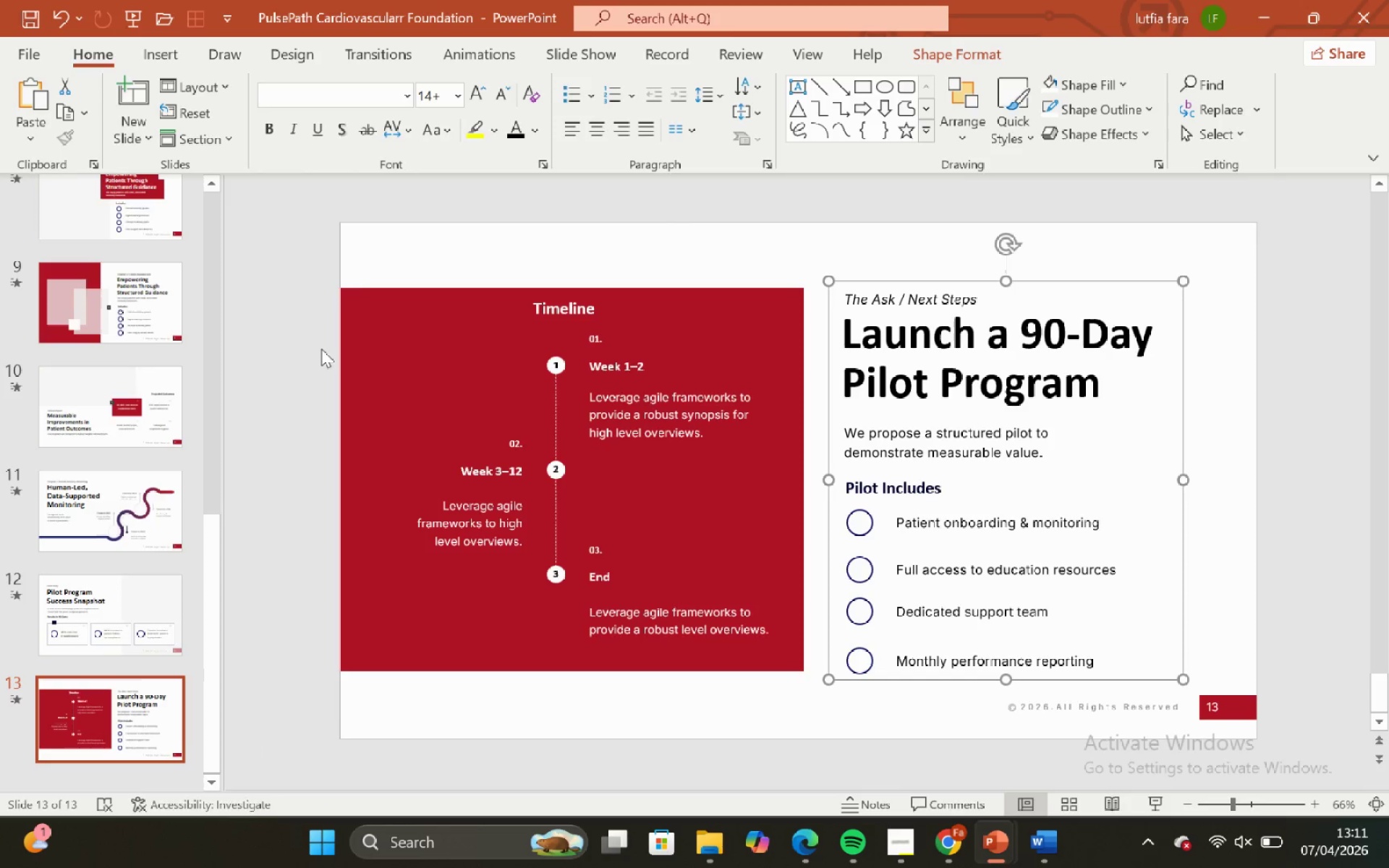 
left_click([295, 305])
 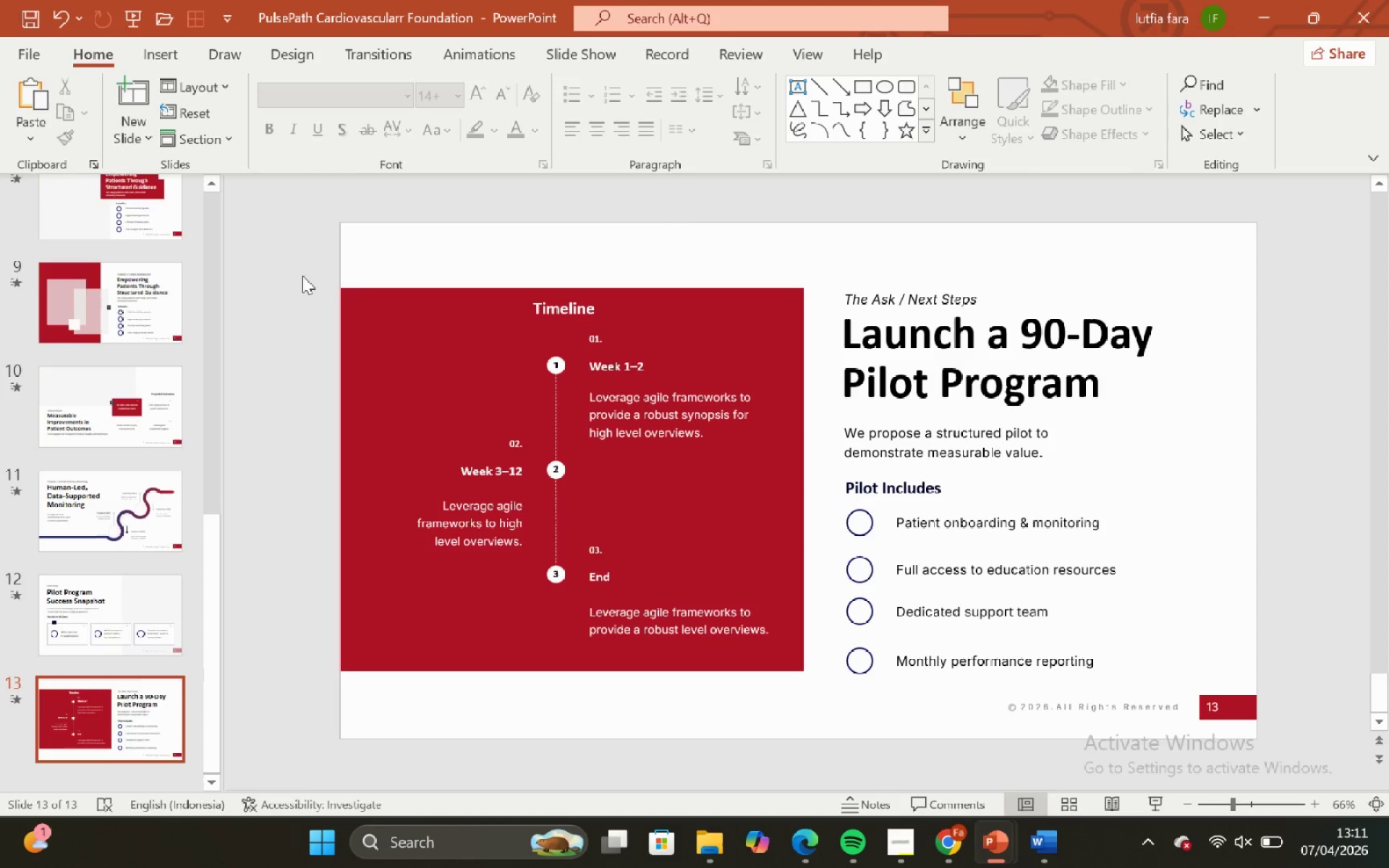 
left_click_drag(start_coordinate=[289, 275], to_coordinate=[833, 705])
 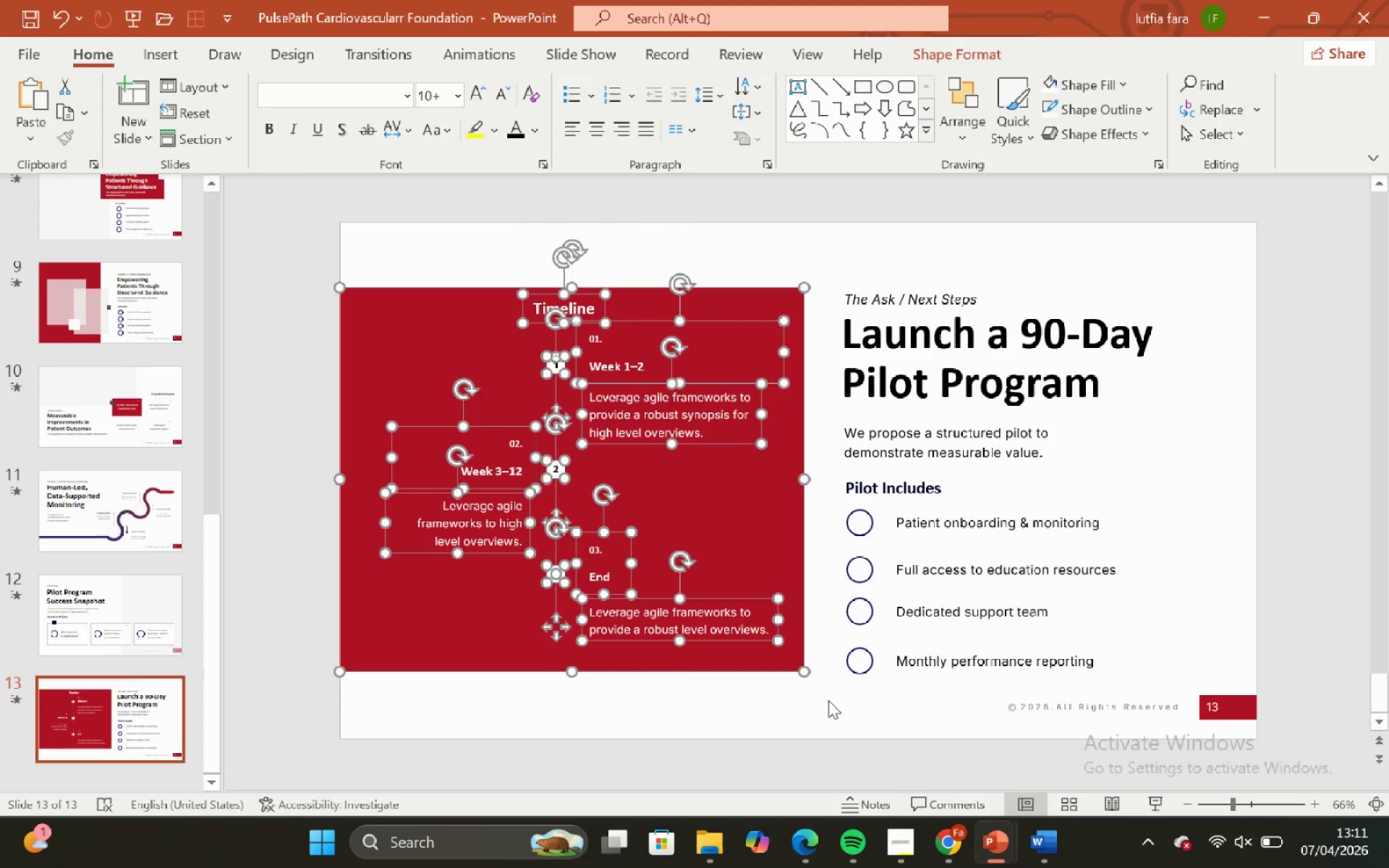 
key(Control+G)
 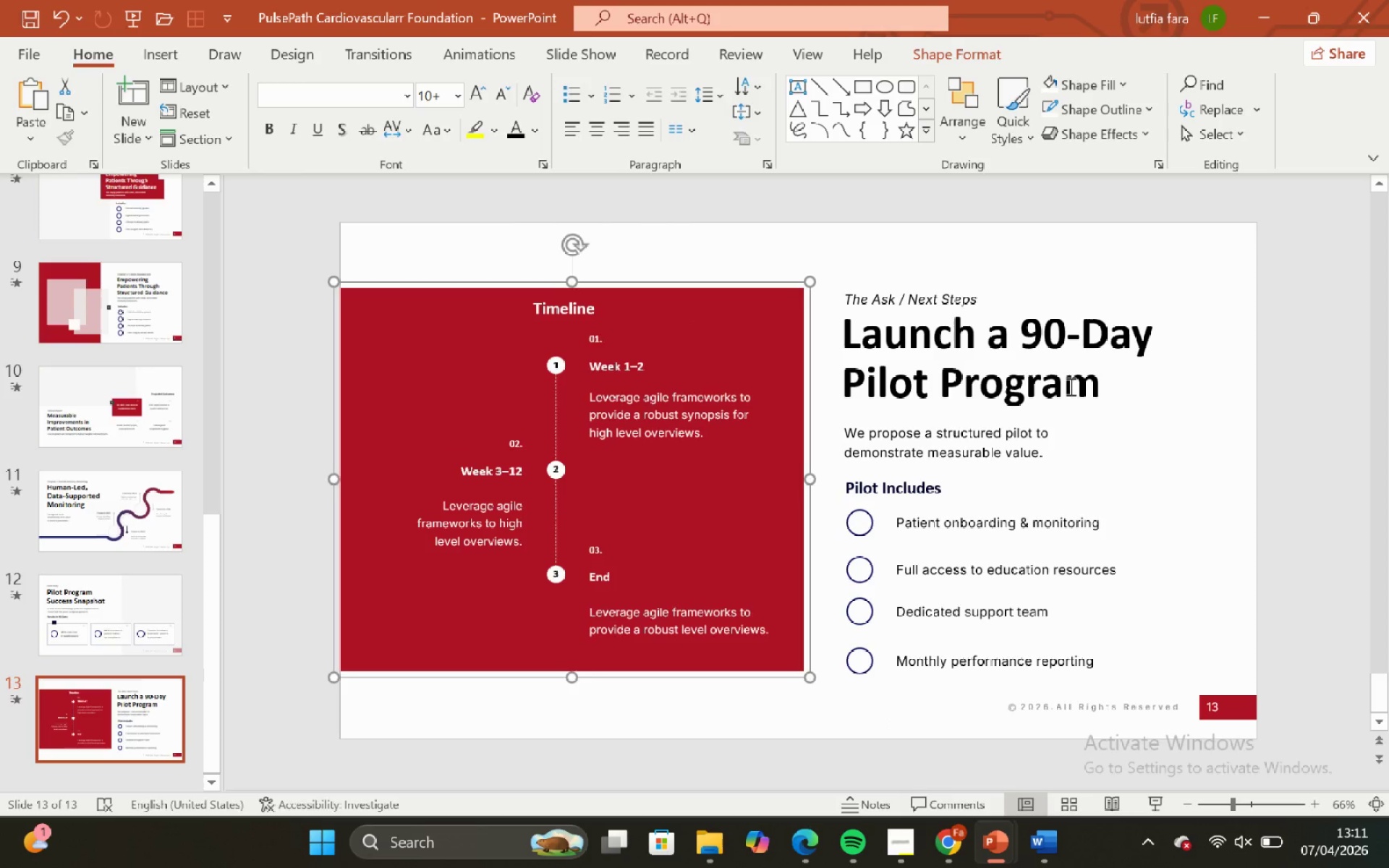 
hold_key(key=ShiftLeft, duration=0.66)
 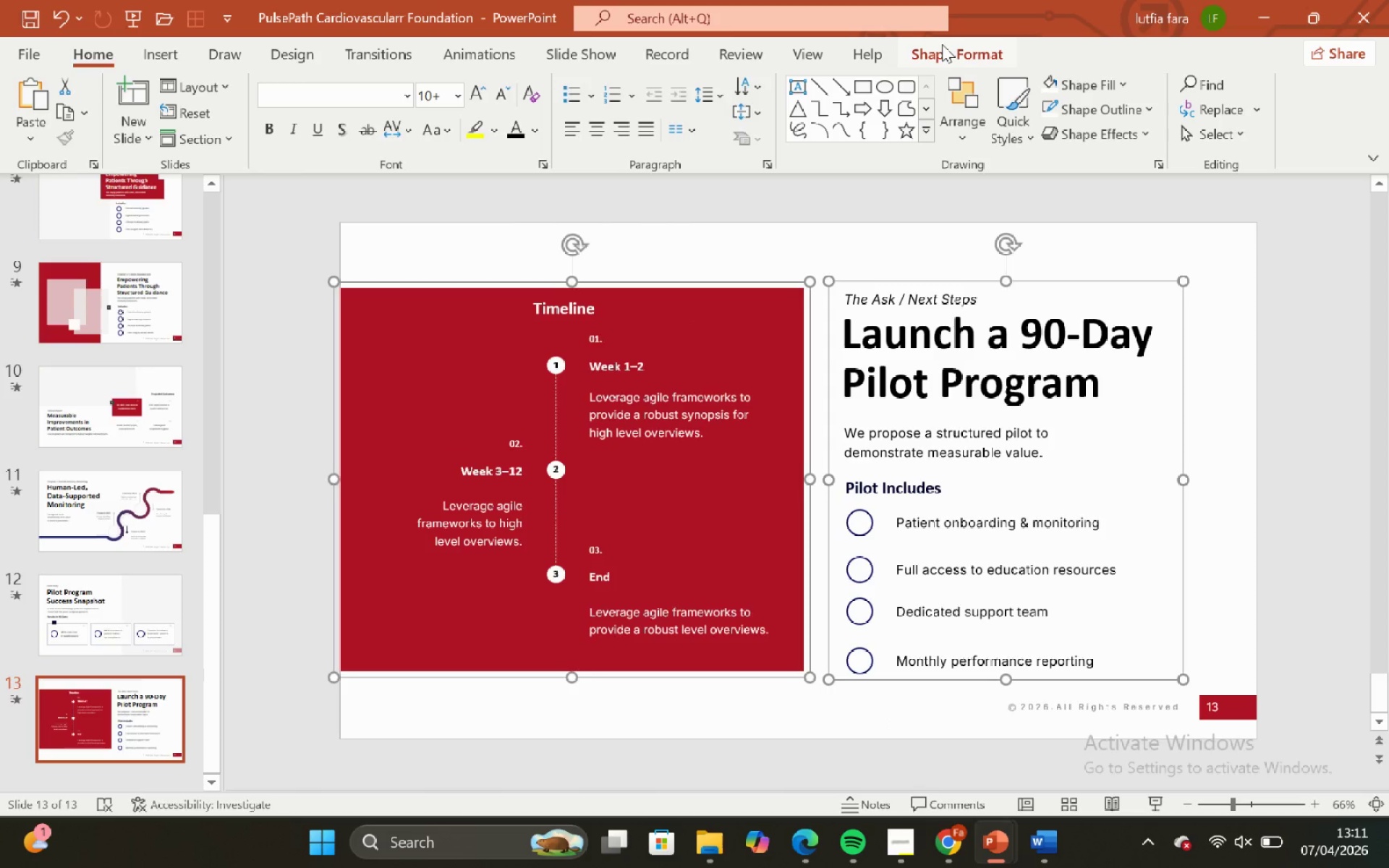 
left_click([942, 44])
 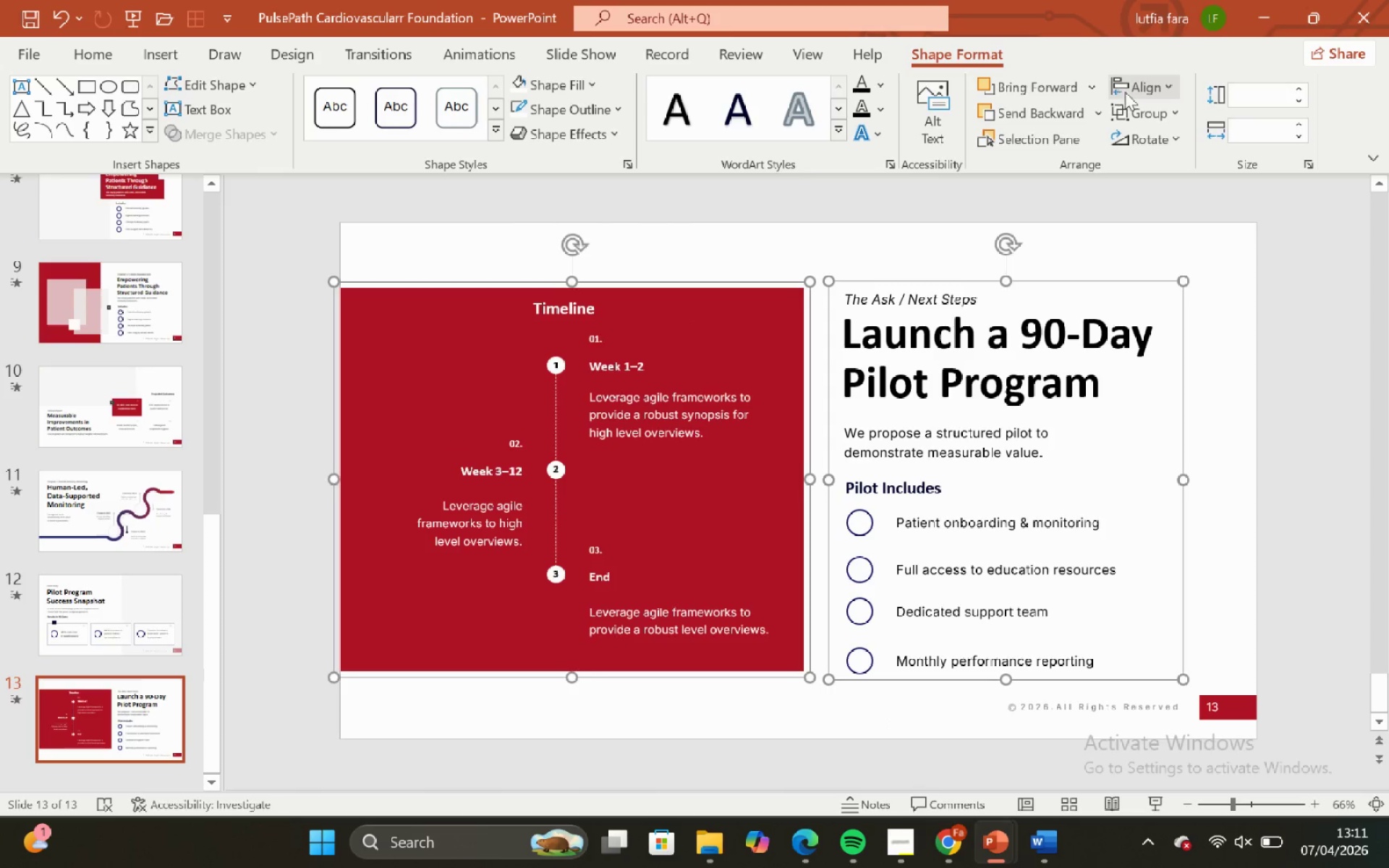 
left_click([1137, 88])
 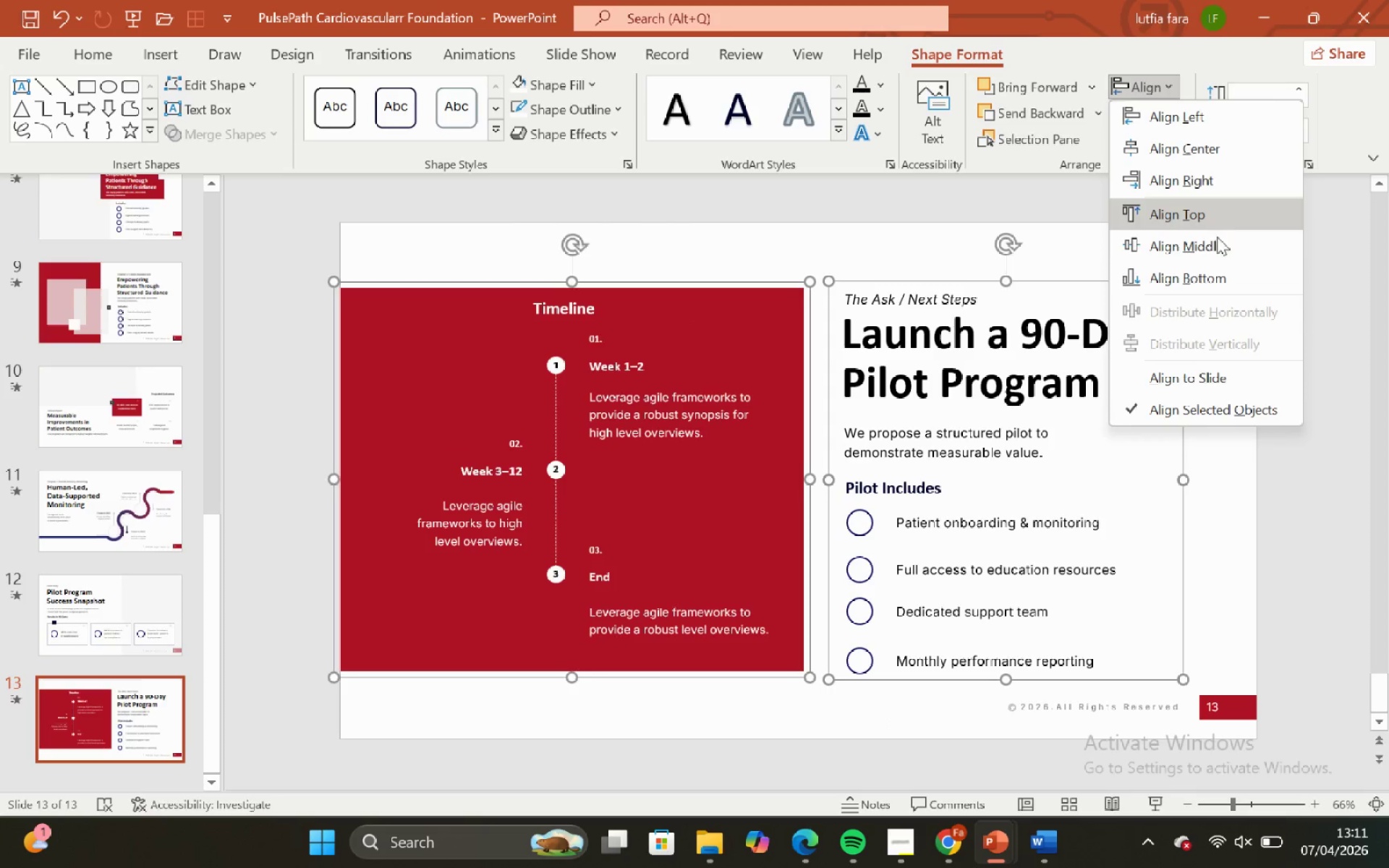 
left_click([1219, 243])
 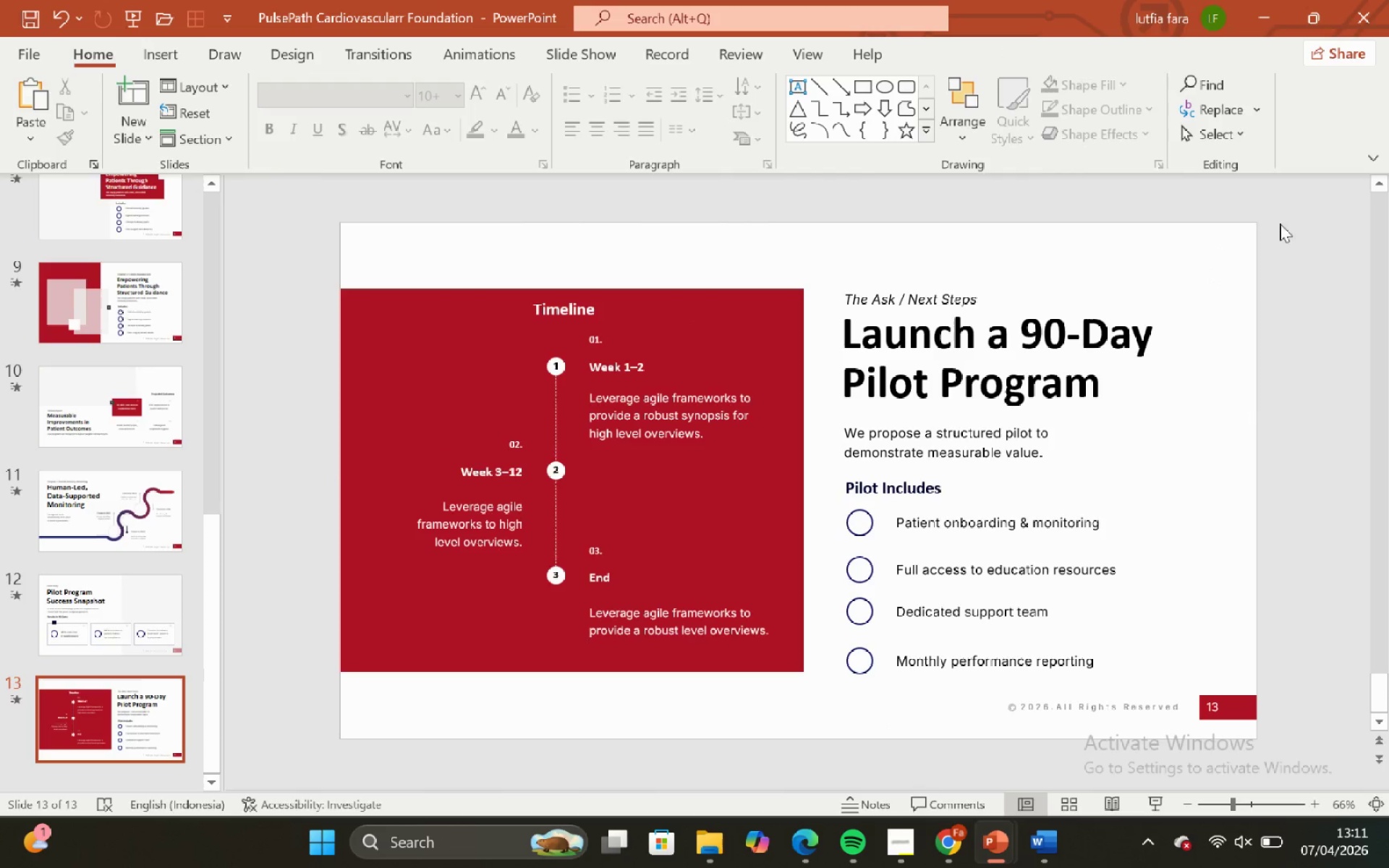 
left_click_drag(start_coordinate=[1307, 202], to_coordinate=[254, 718])
 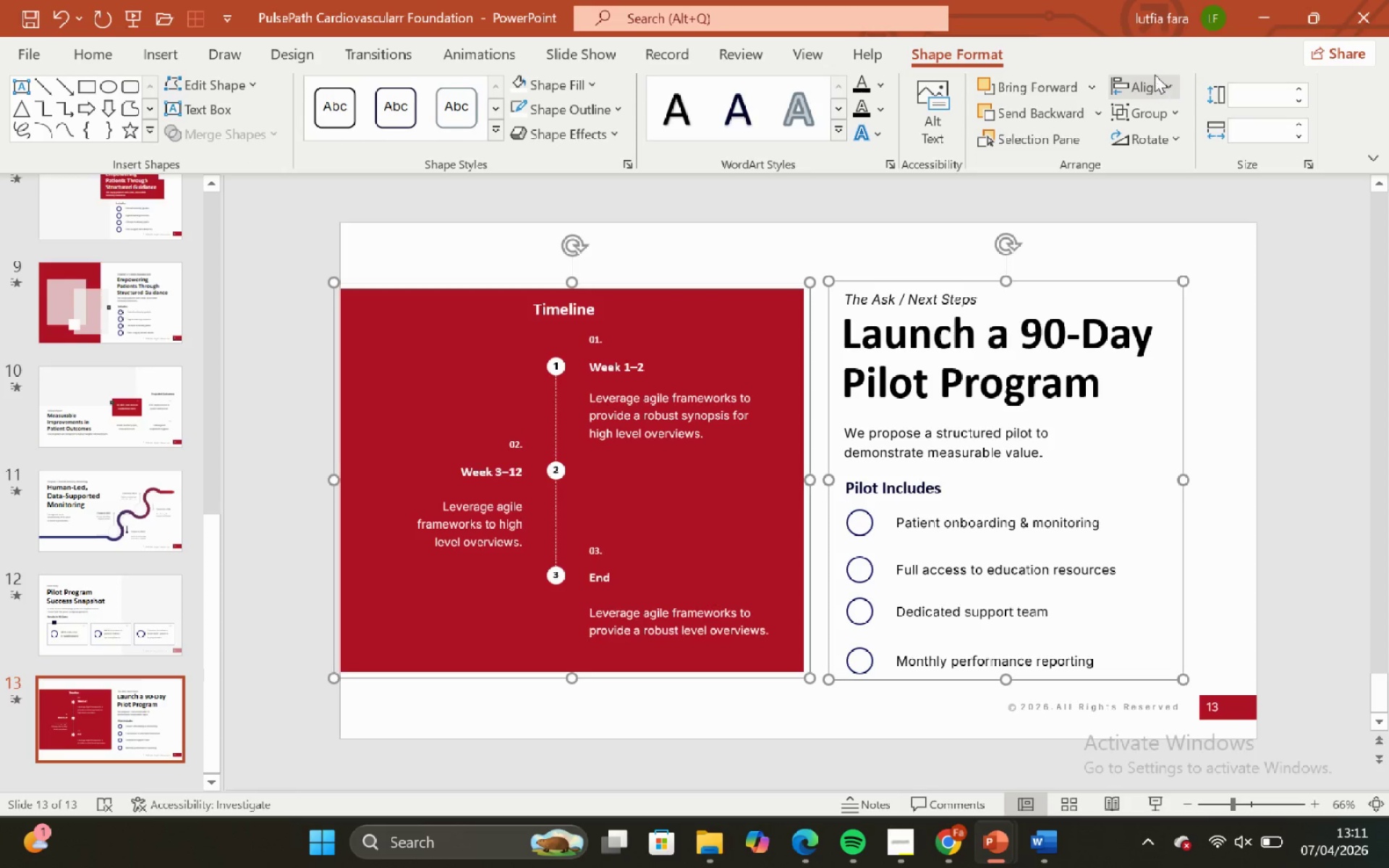 
left_click([1163, 87])
 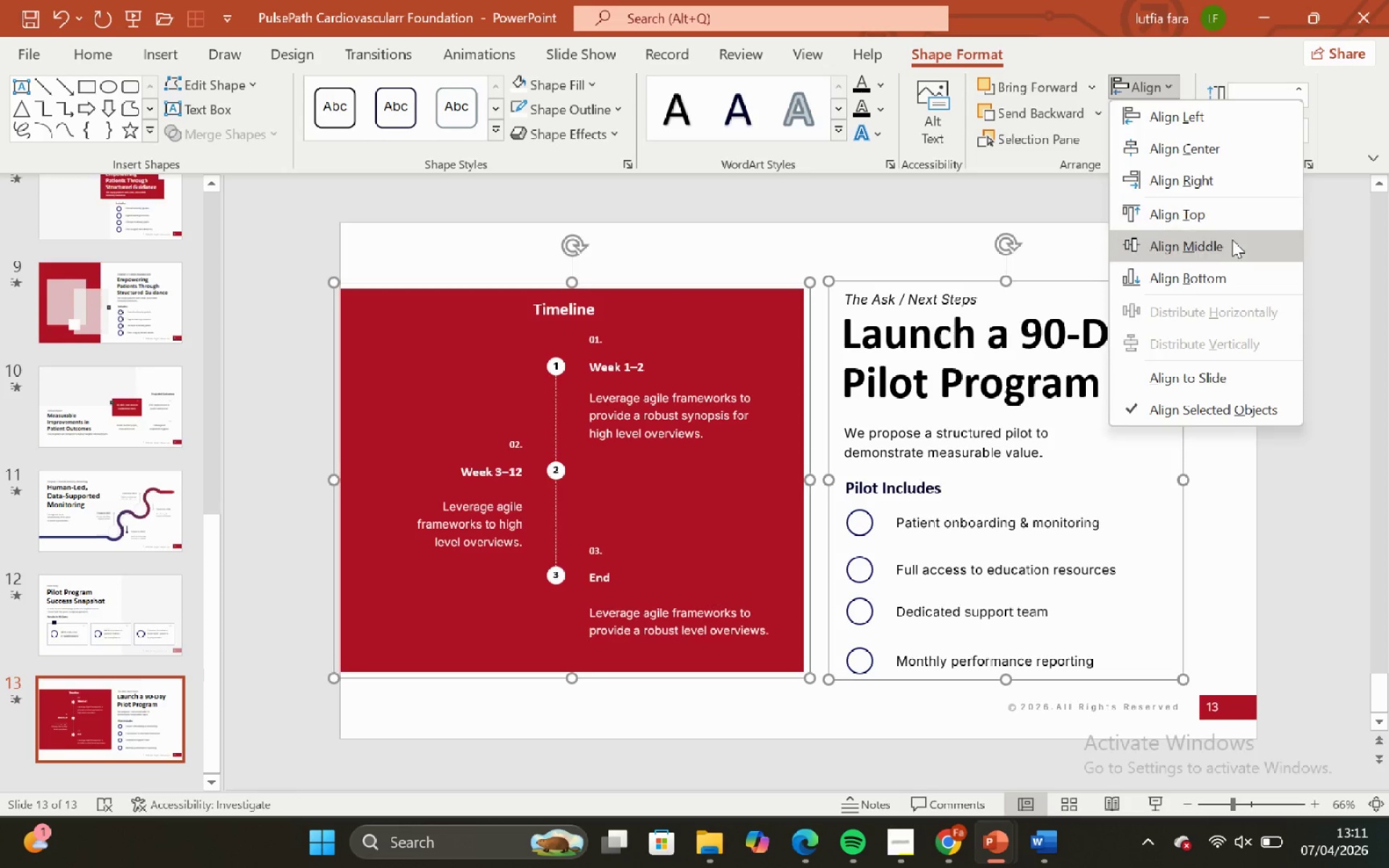 
left_click([1233, 241])
 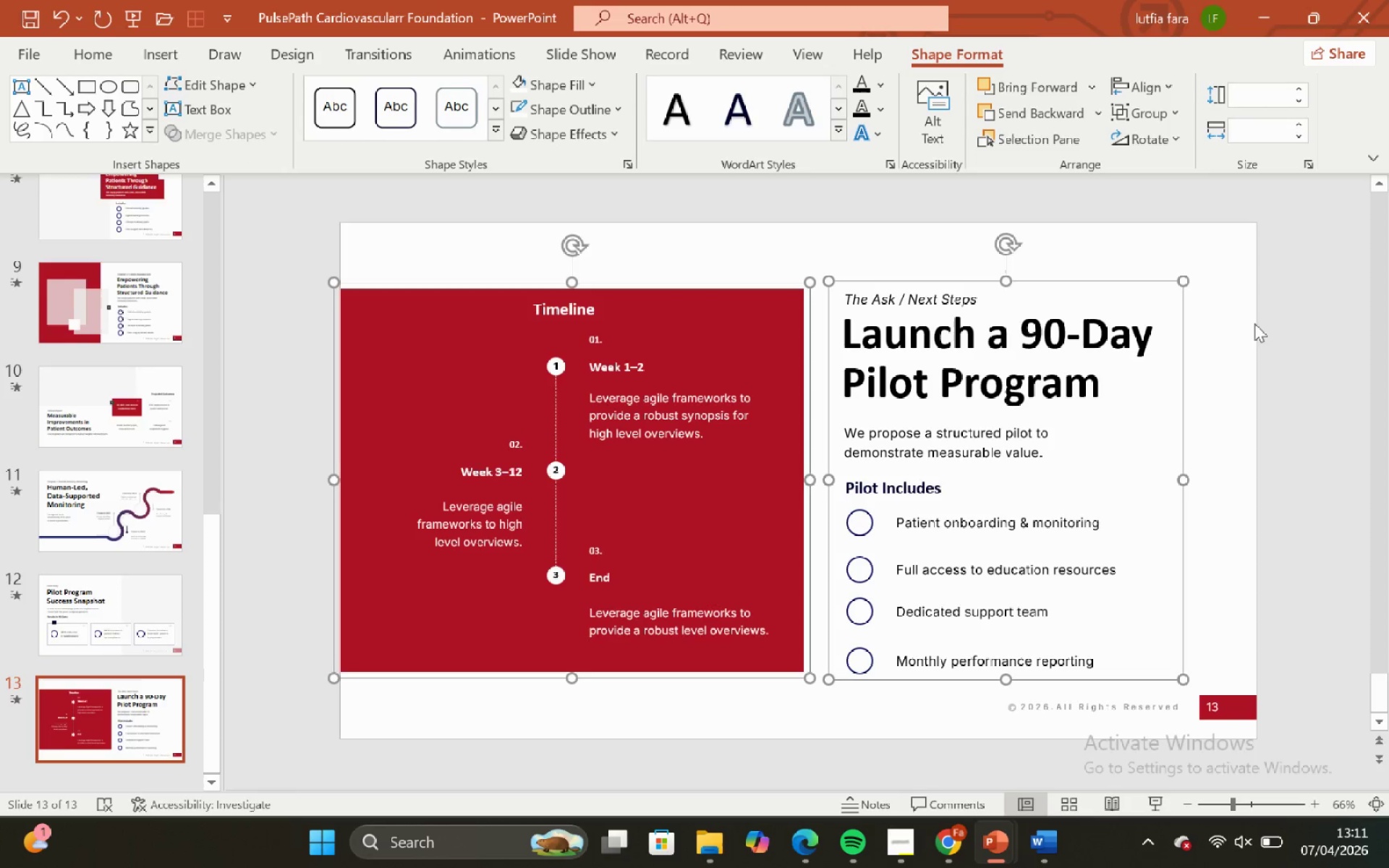 
left_click([1254, 323])
 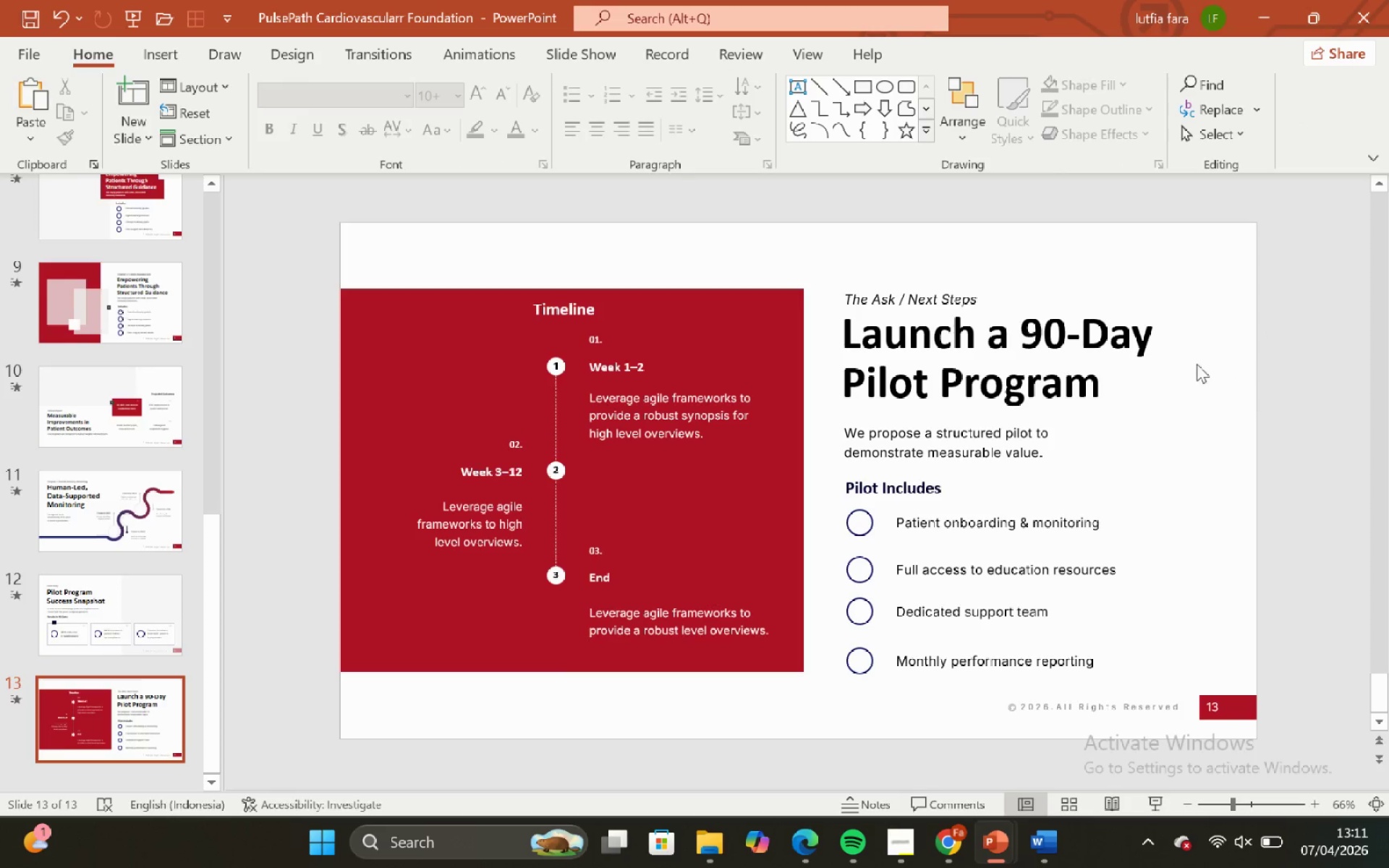 
left_click_drag(start_coordinate=[1147, 330], to_coordinate=[1243, 359])
 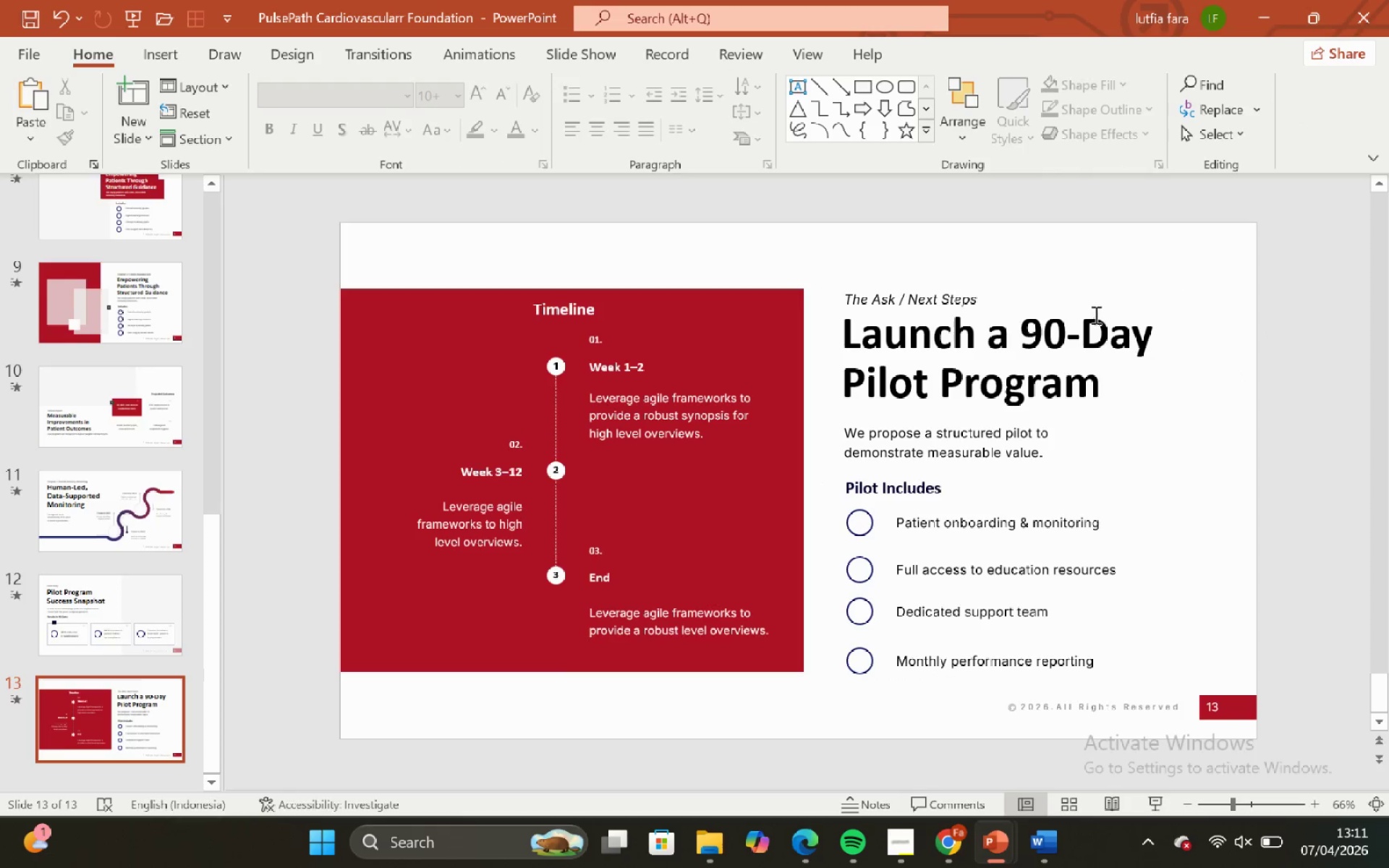 
left_click([1243, 359])
 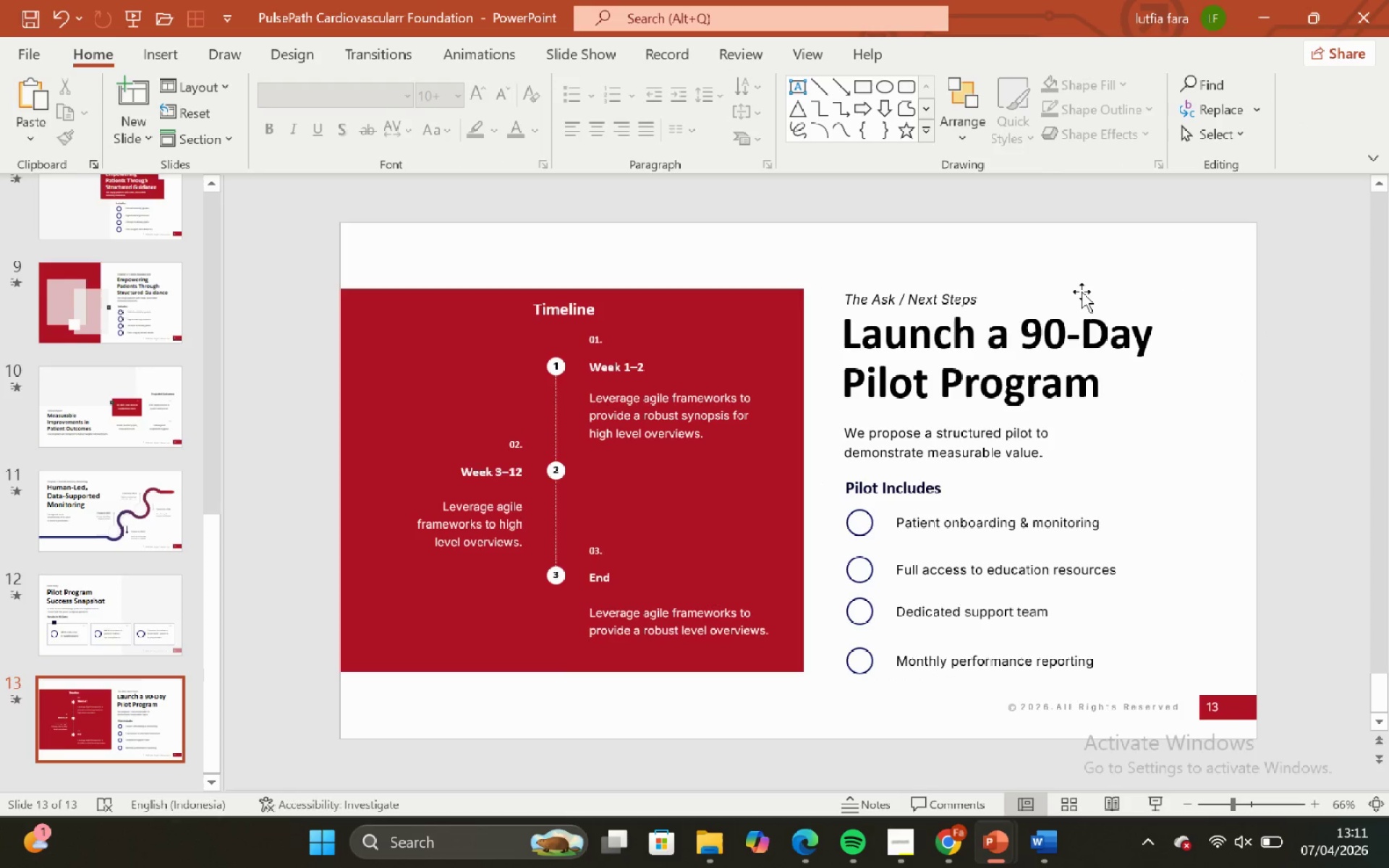 
left_click([1081, 291])
 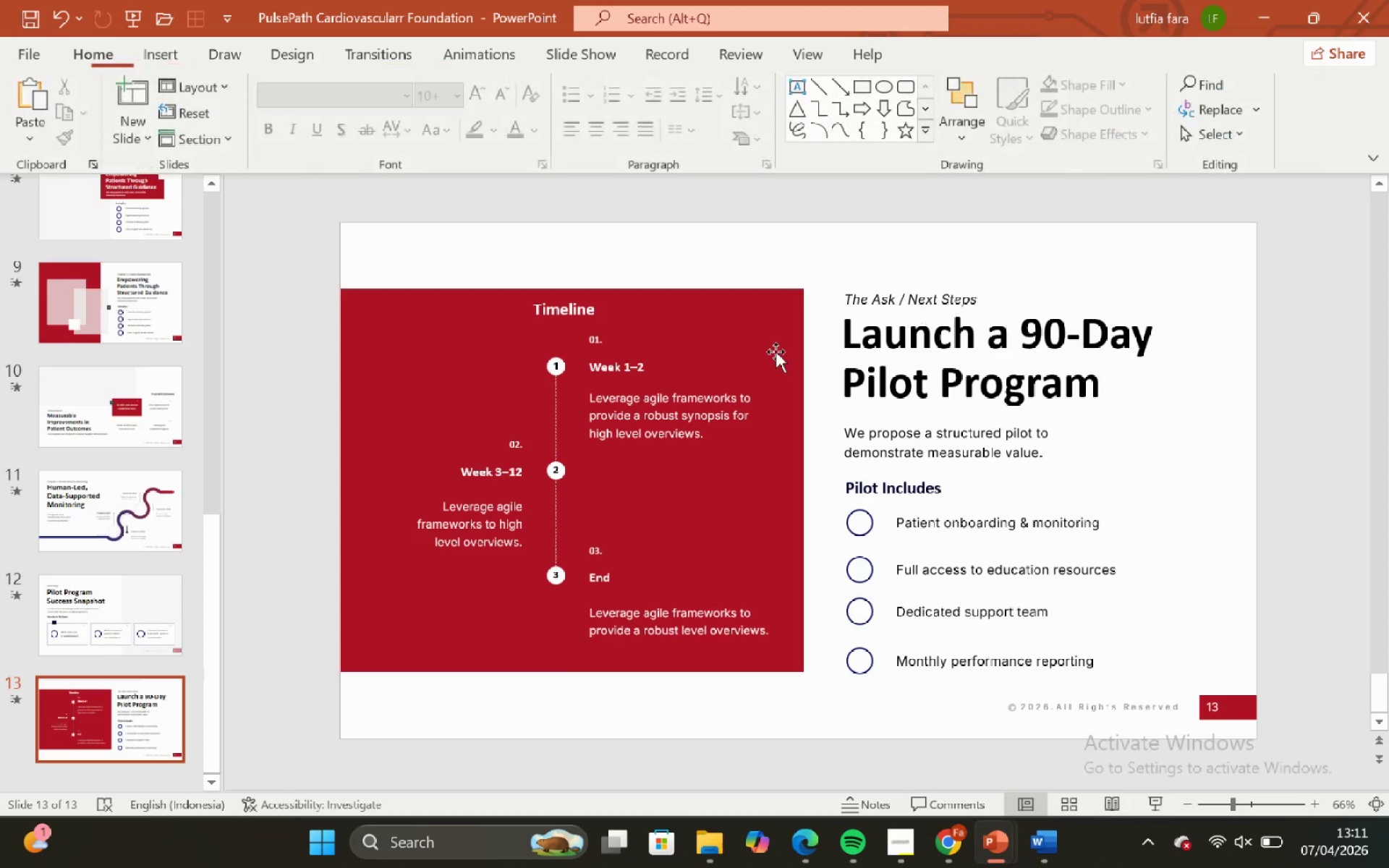 
left_click([765, 355])
 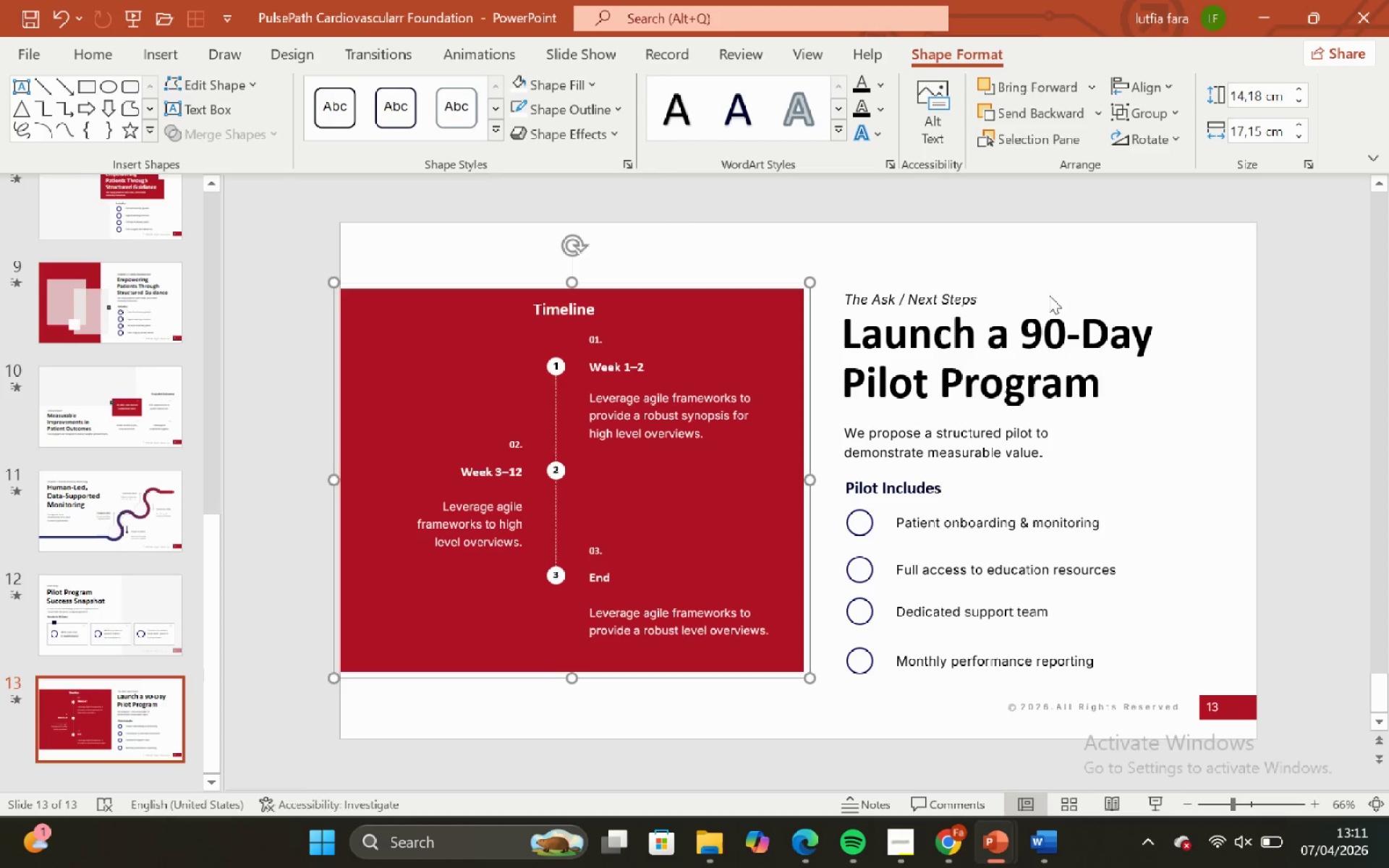 
hold_key(key=ShiftLeft, duration=0.45)
left_click([1049, 295])
 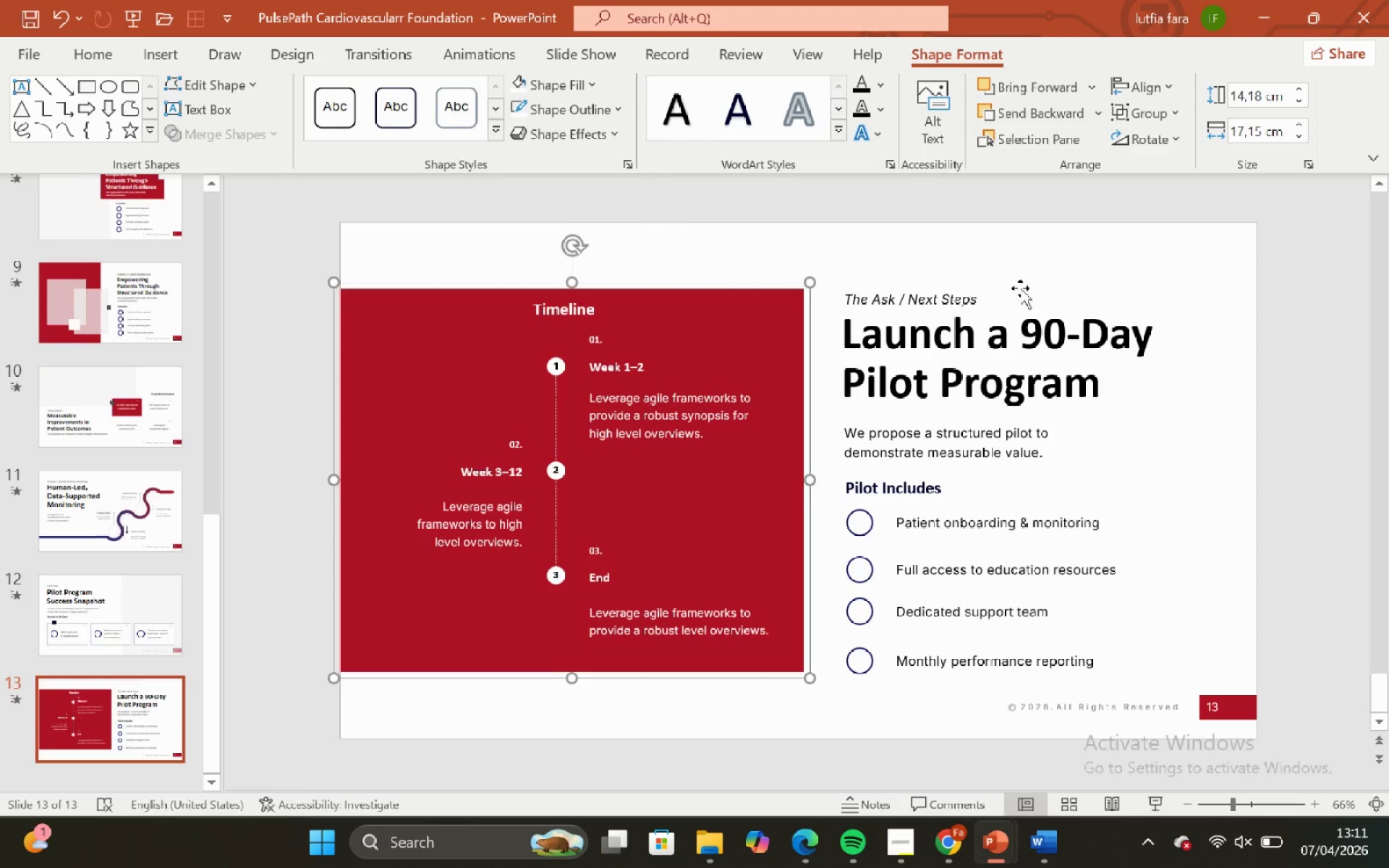 
hold_key(key=ShiftLeft, duration=0.67)
left_click([1005, 289])
 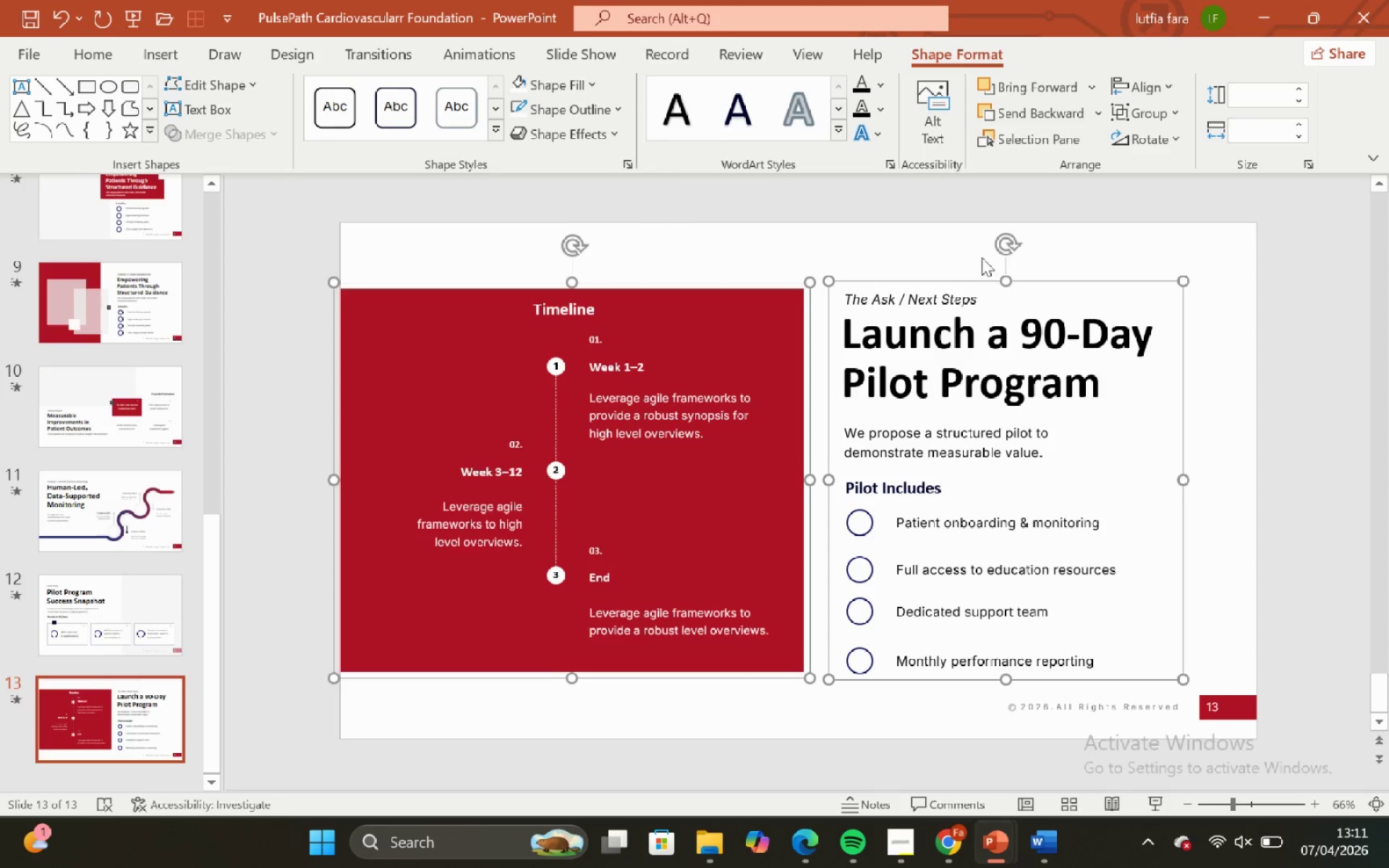 
left_click([980, 257])
 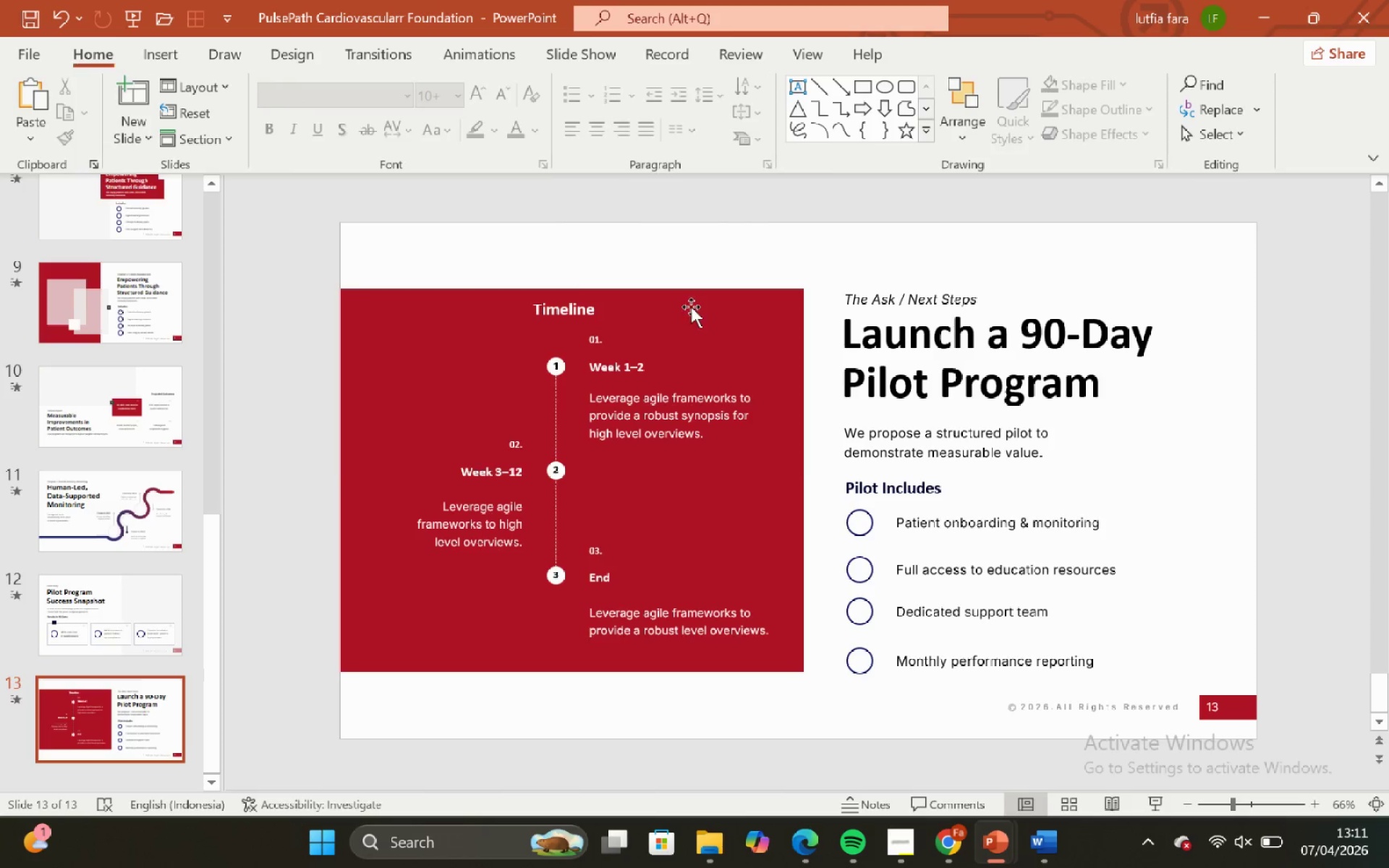 
left_click([691, 304])
 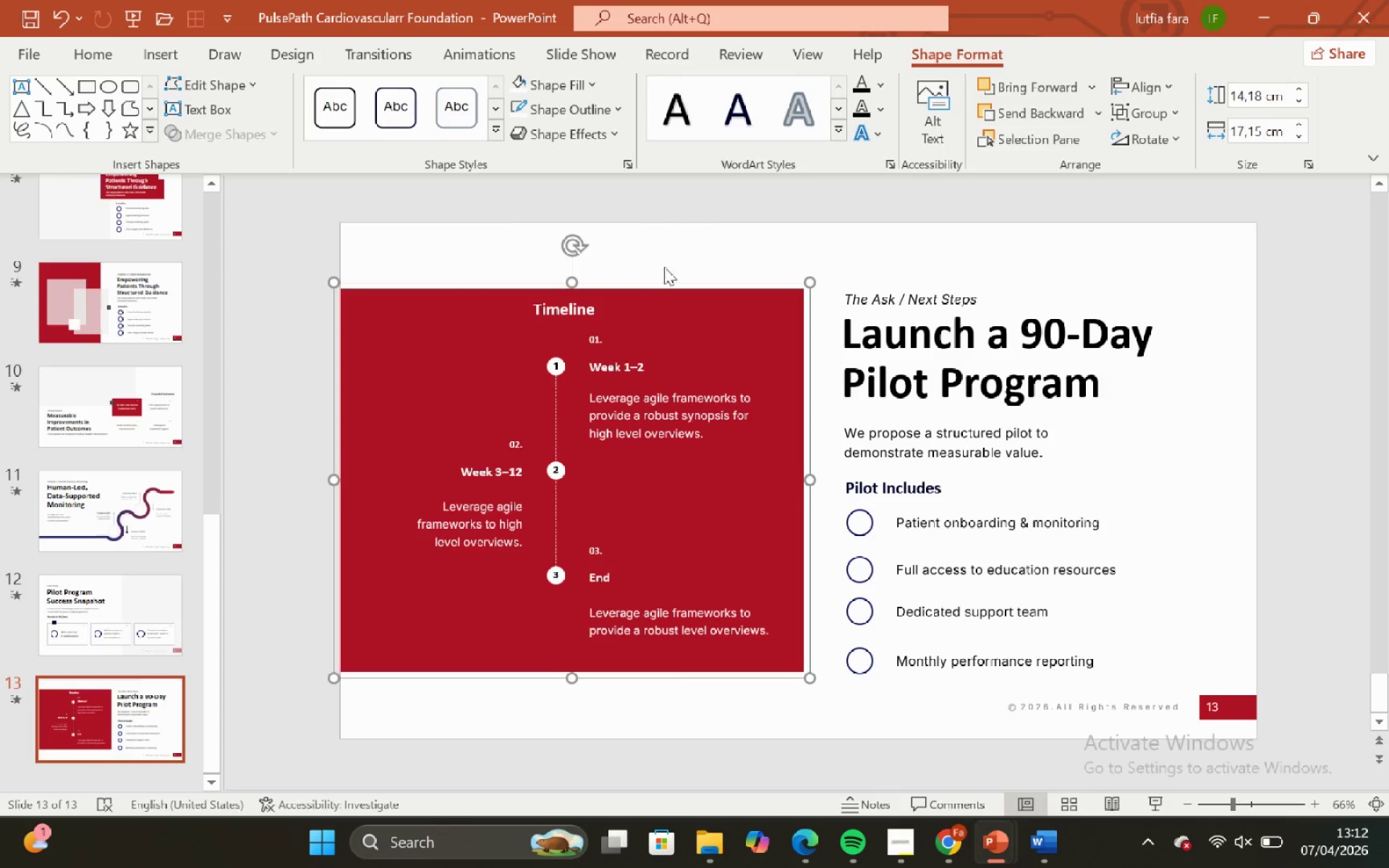 
left_click([669, 247])
 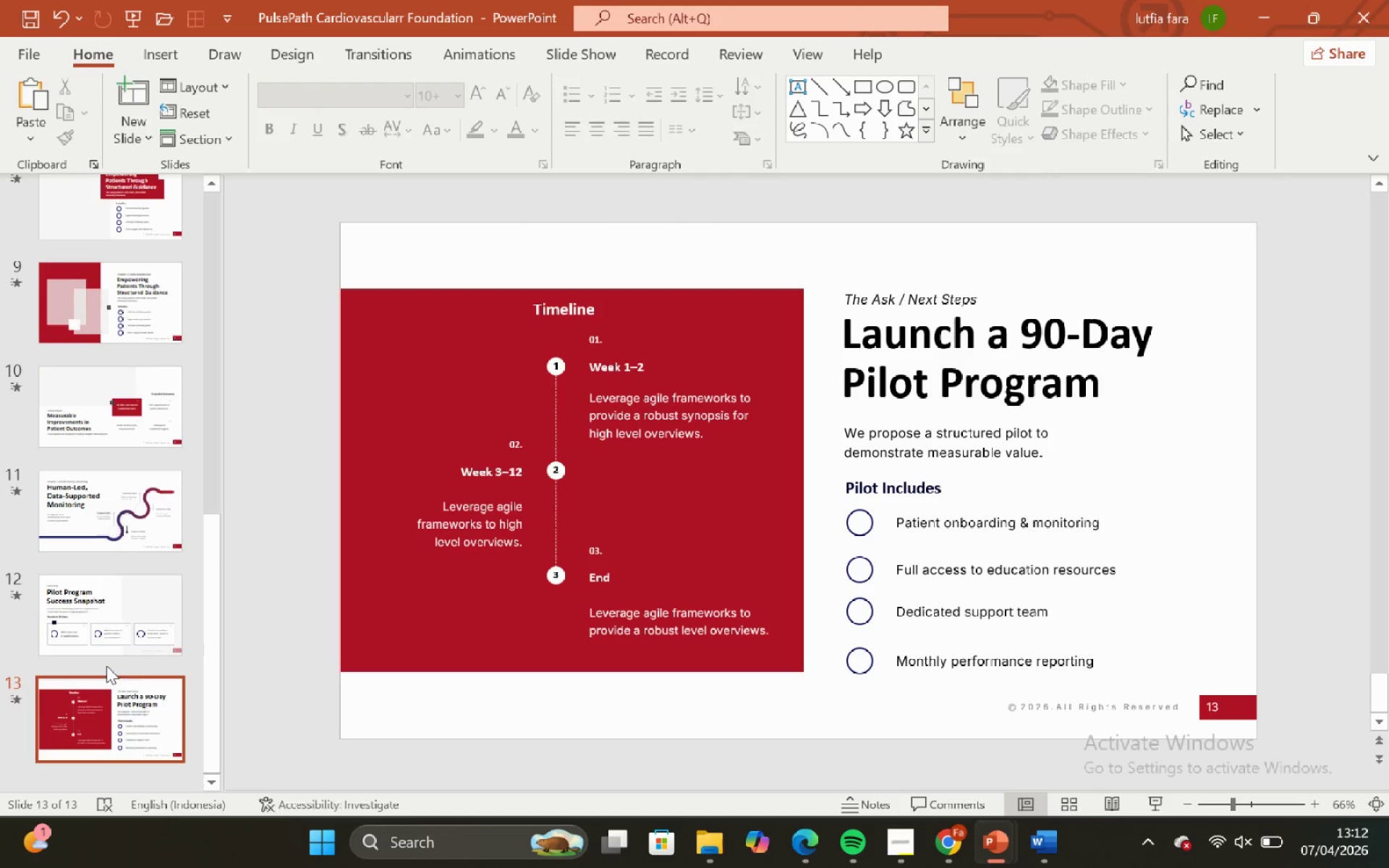 
left_click([107, 616])
 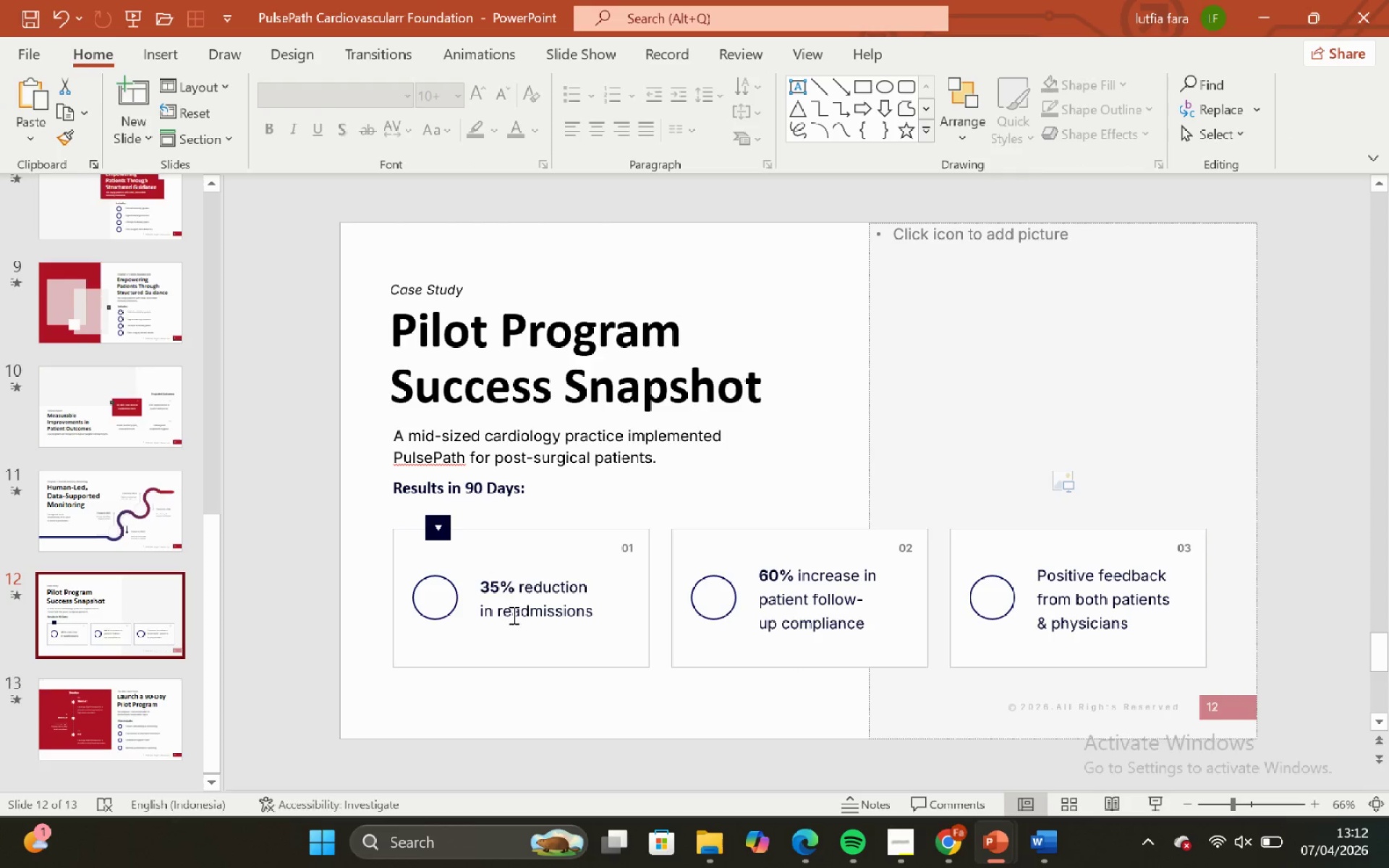 
left_click_drag(start_coordinate=[579, 587], to_coordinate=[590, 578])
 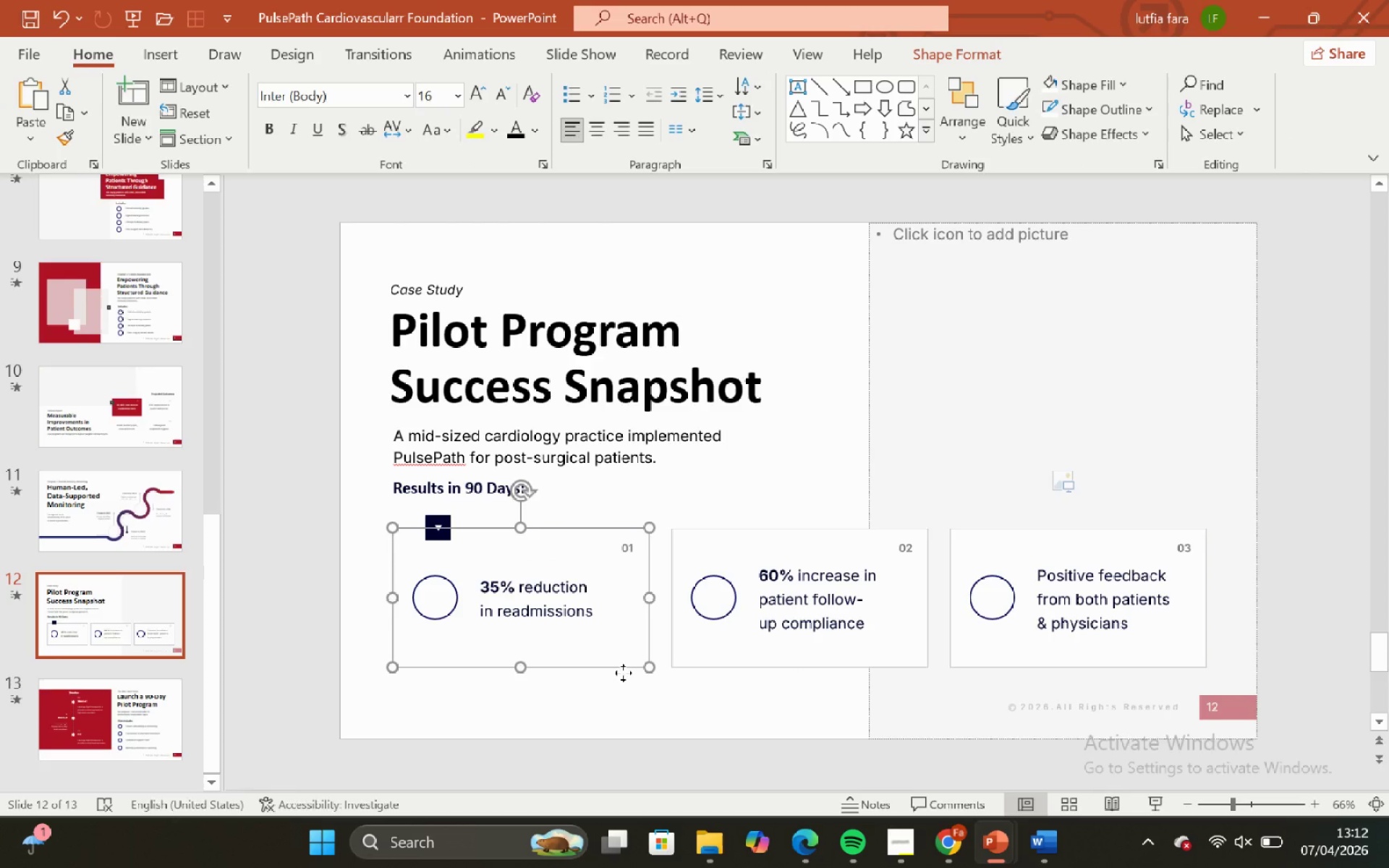 
left_click([623, 673])
 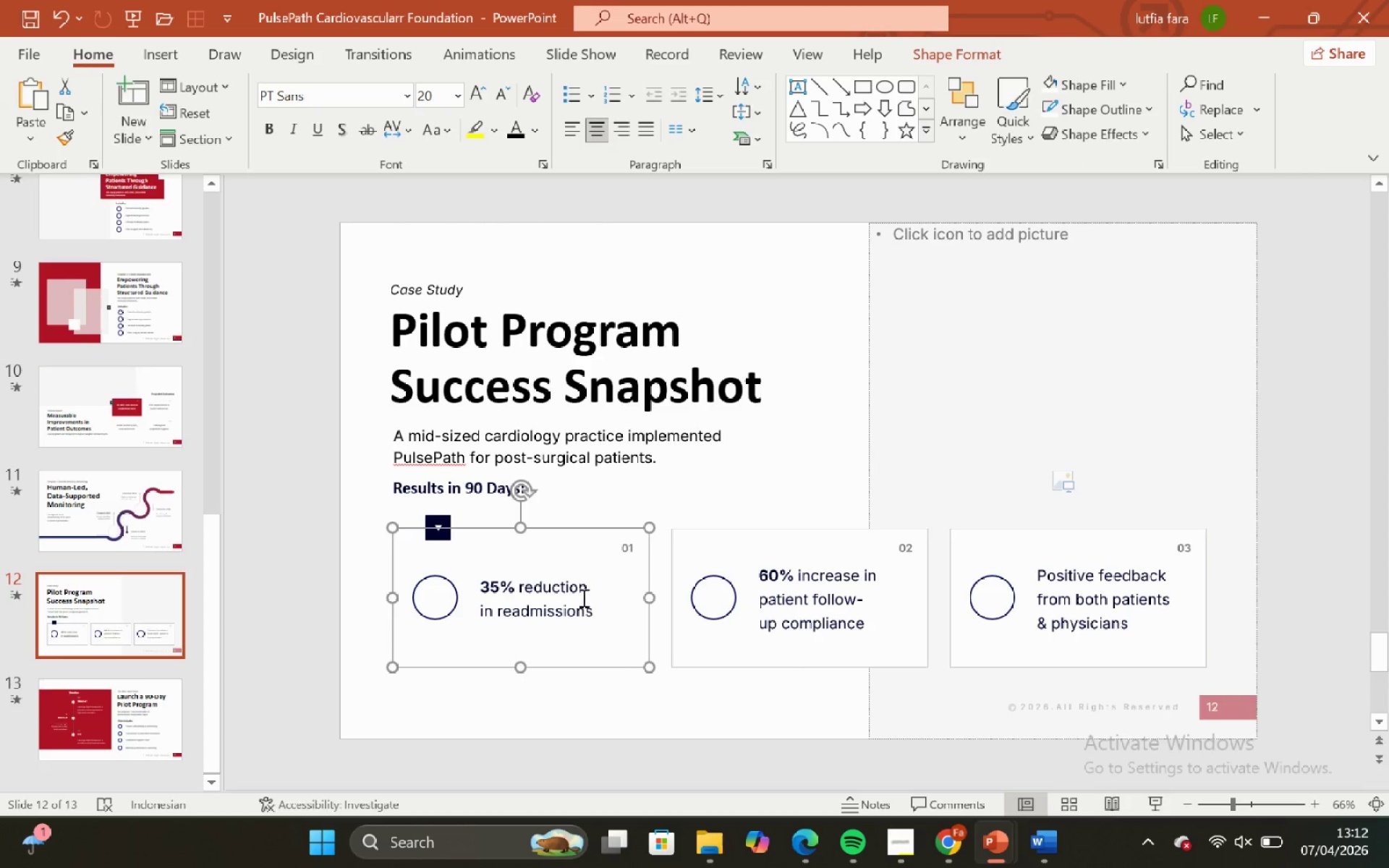 
left_click([582, 597])
 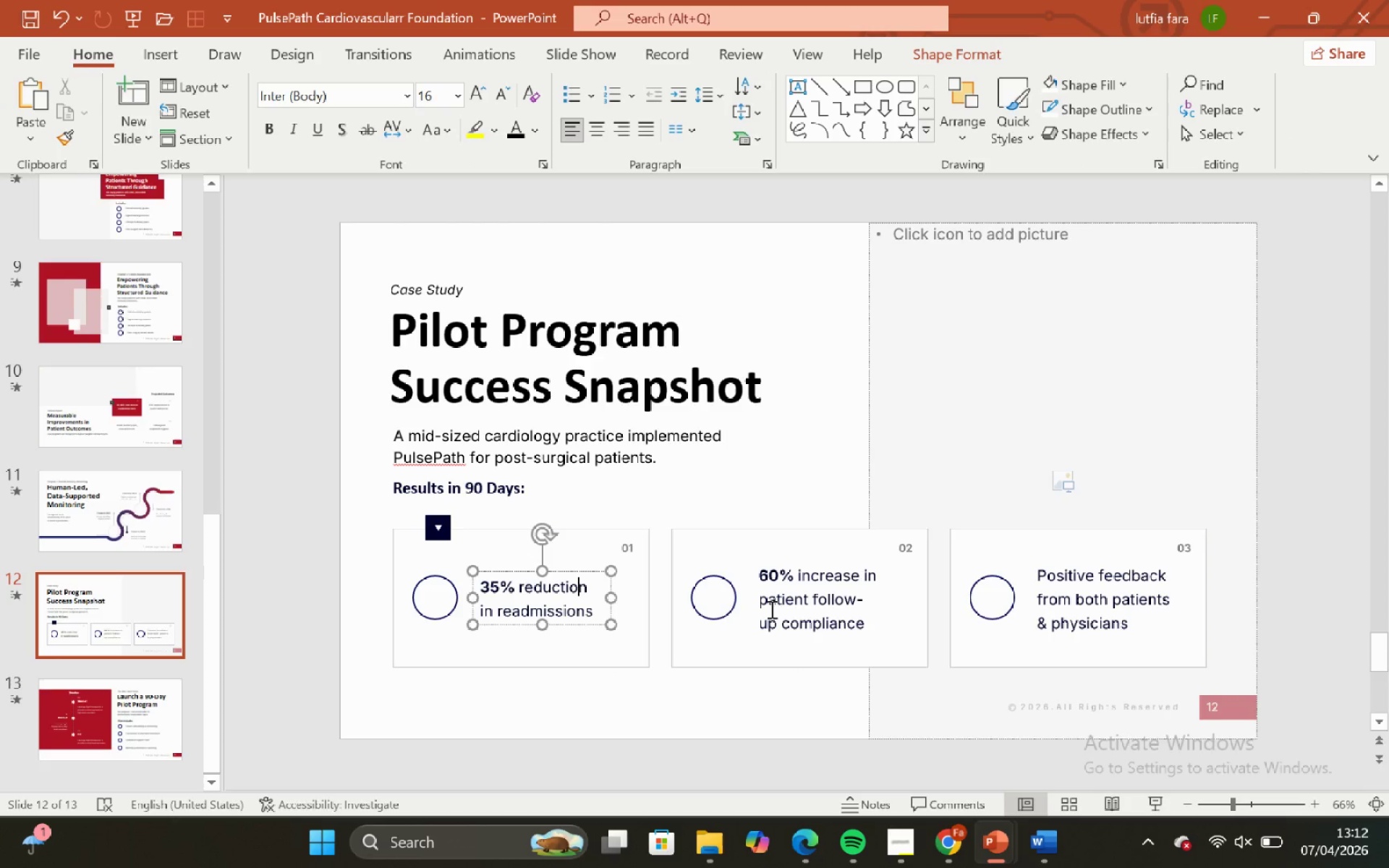 
hold_key(key=ShiftLeft, duration=0.47)
left_click([867, 598])
 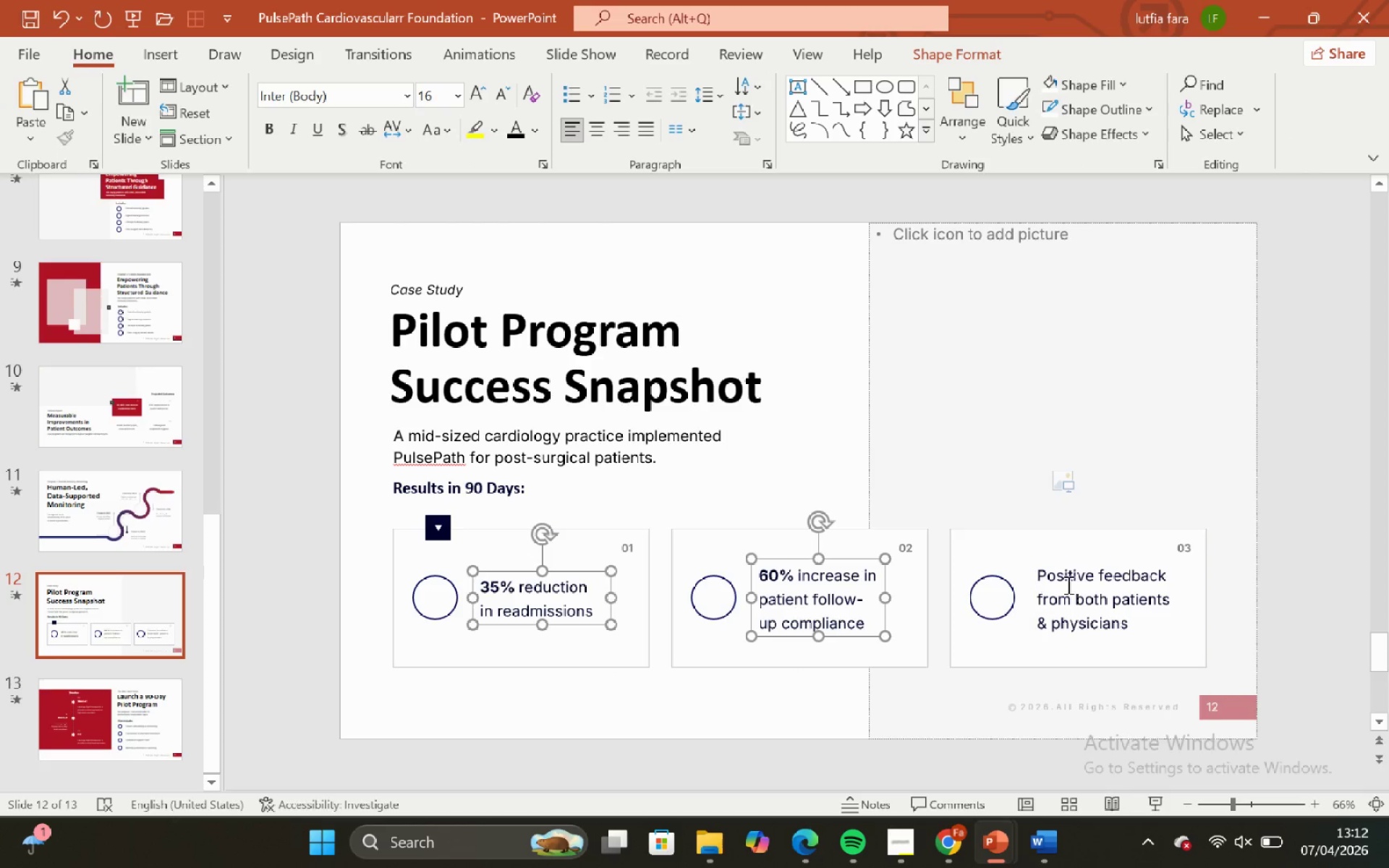 
hold_key(key=ShiftLeft, duration=0.59)
left_click([1069, 584])
 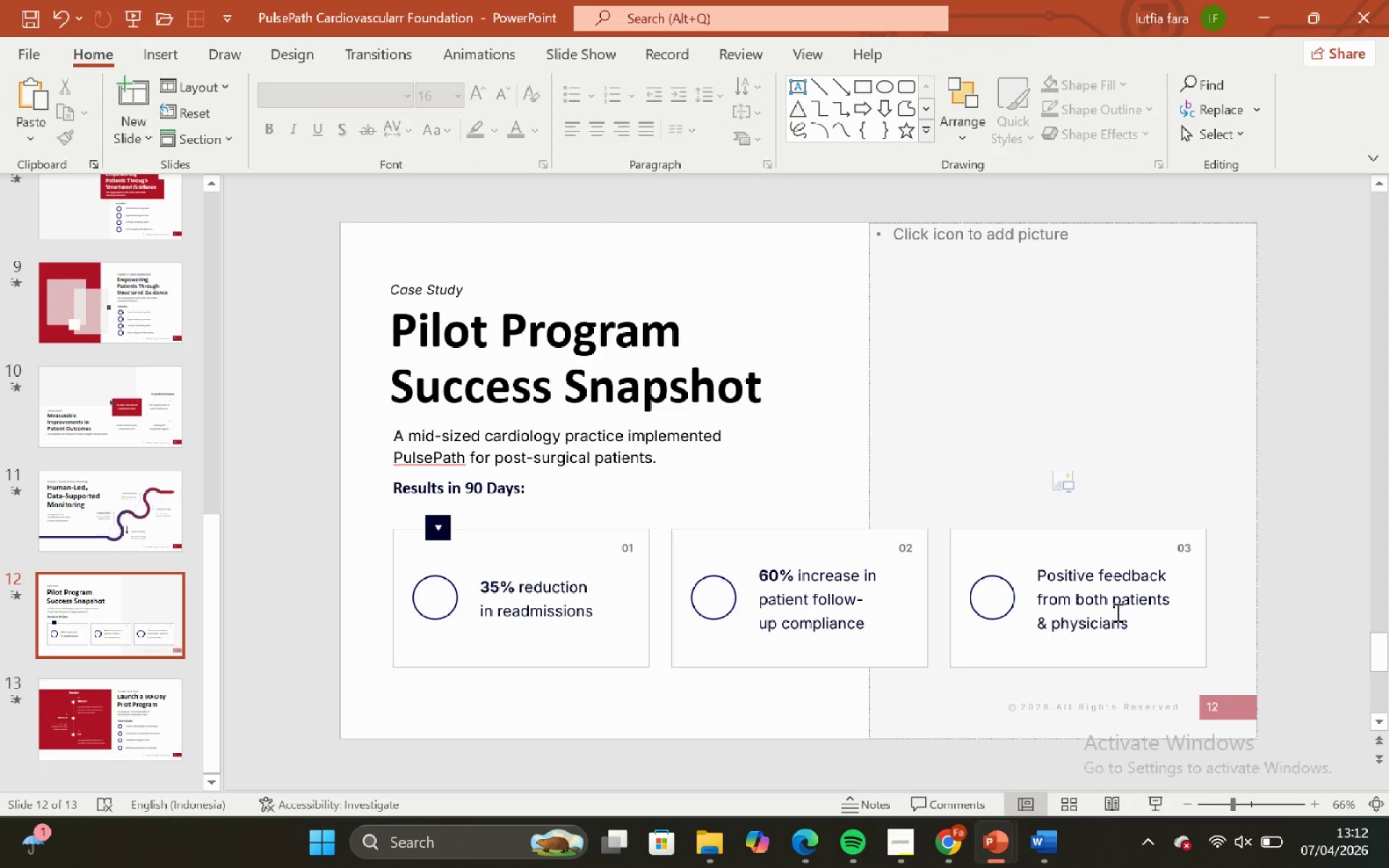 
left_click([1129, 608])
 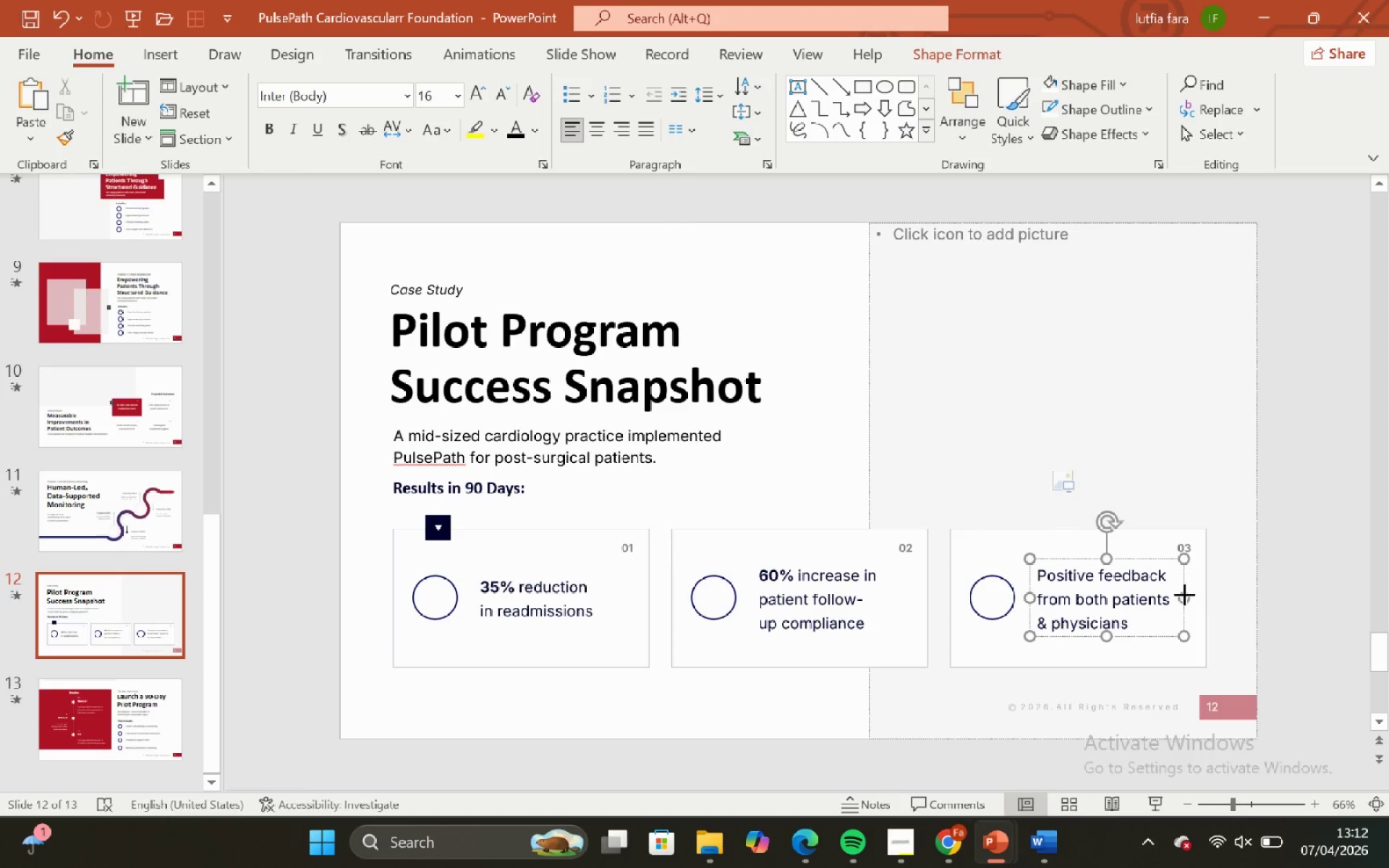 
left_click_drag(start_coordinate=[1184, 594], to_coordinate=[1173, 595])
 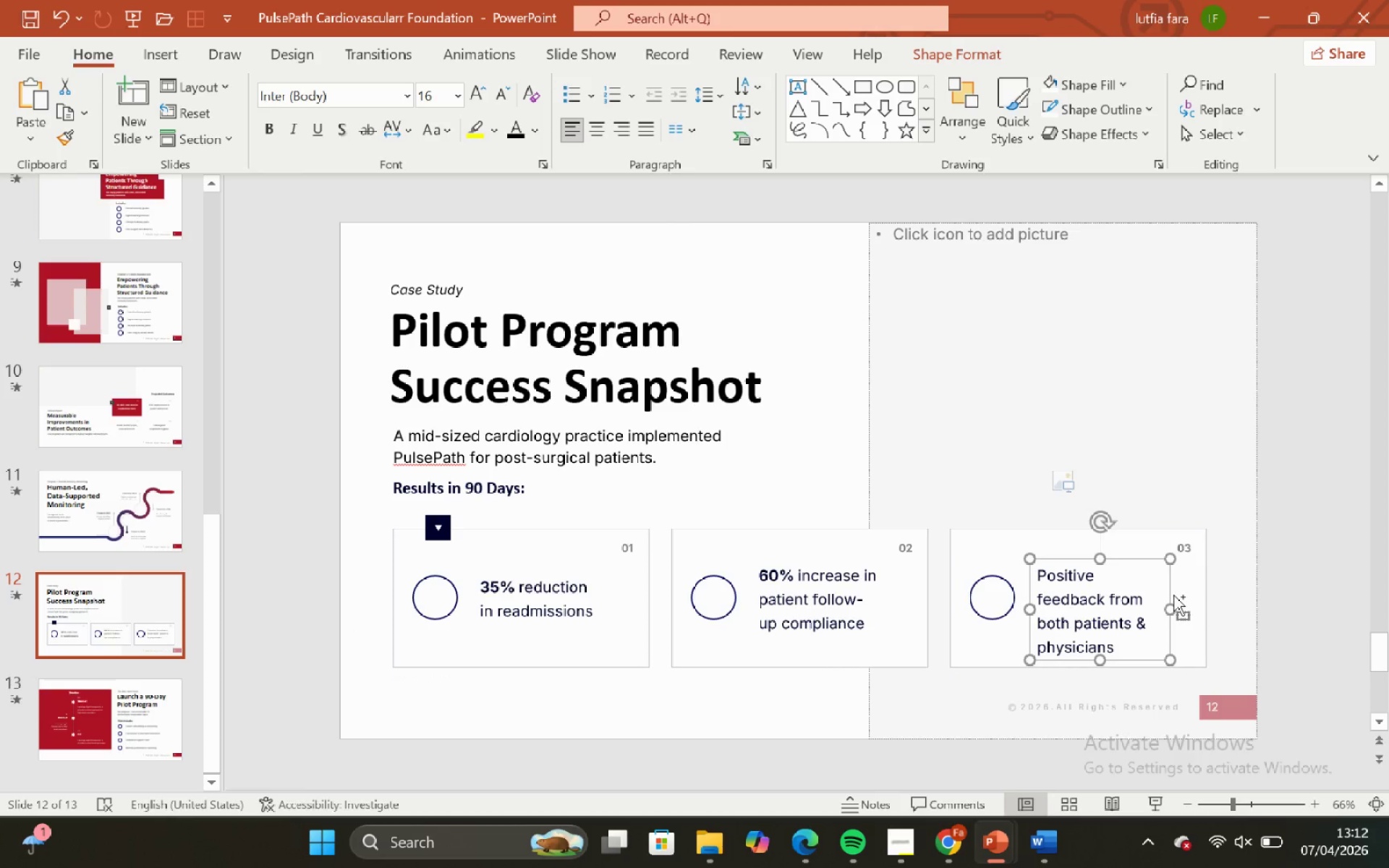 
key(Control+Z)
 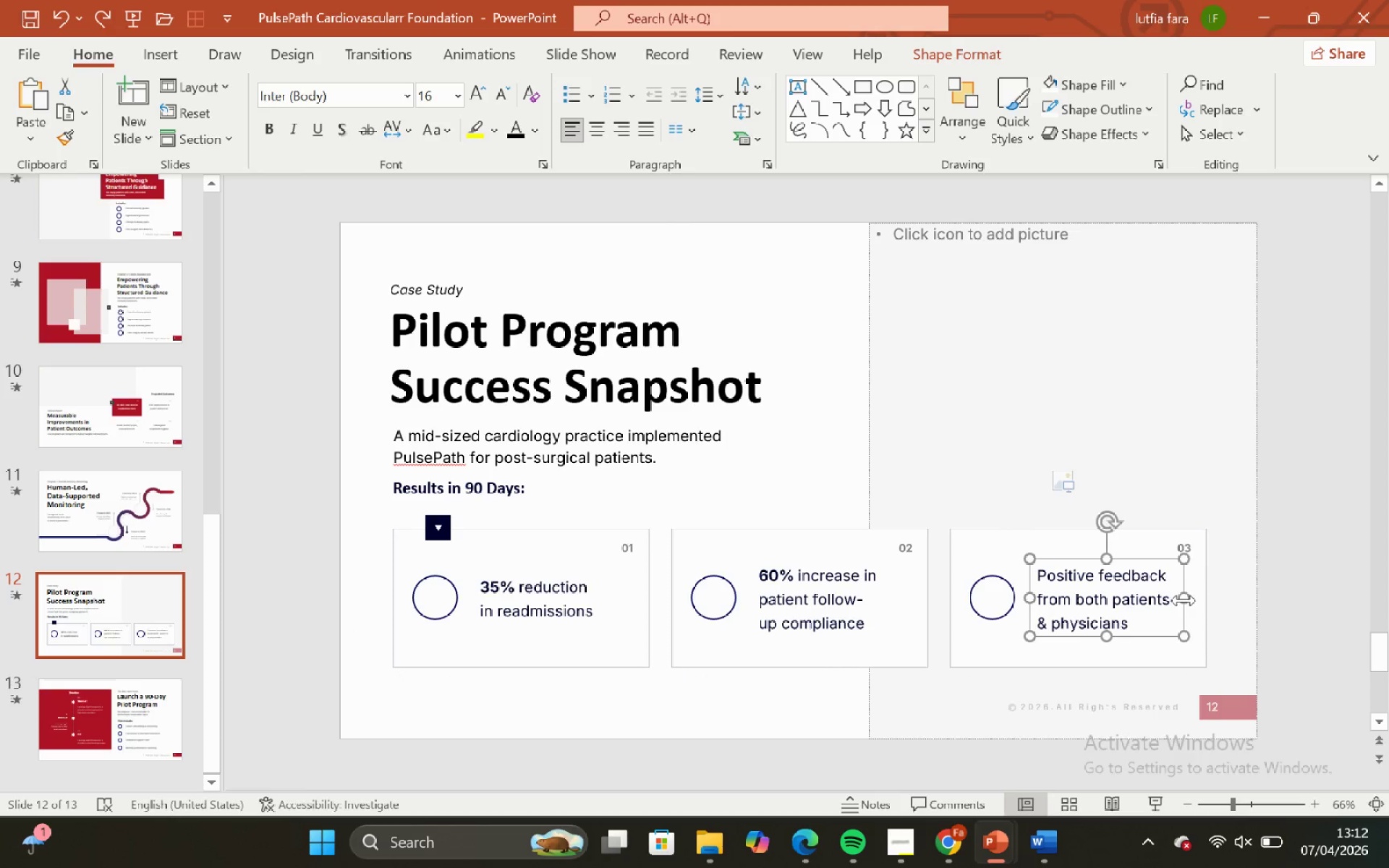 
left_click_drag(start_coordinate=[1184, 600], to_coordinate=[1181, 604])
 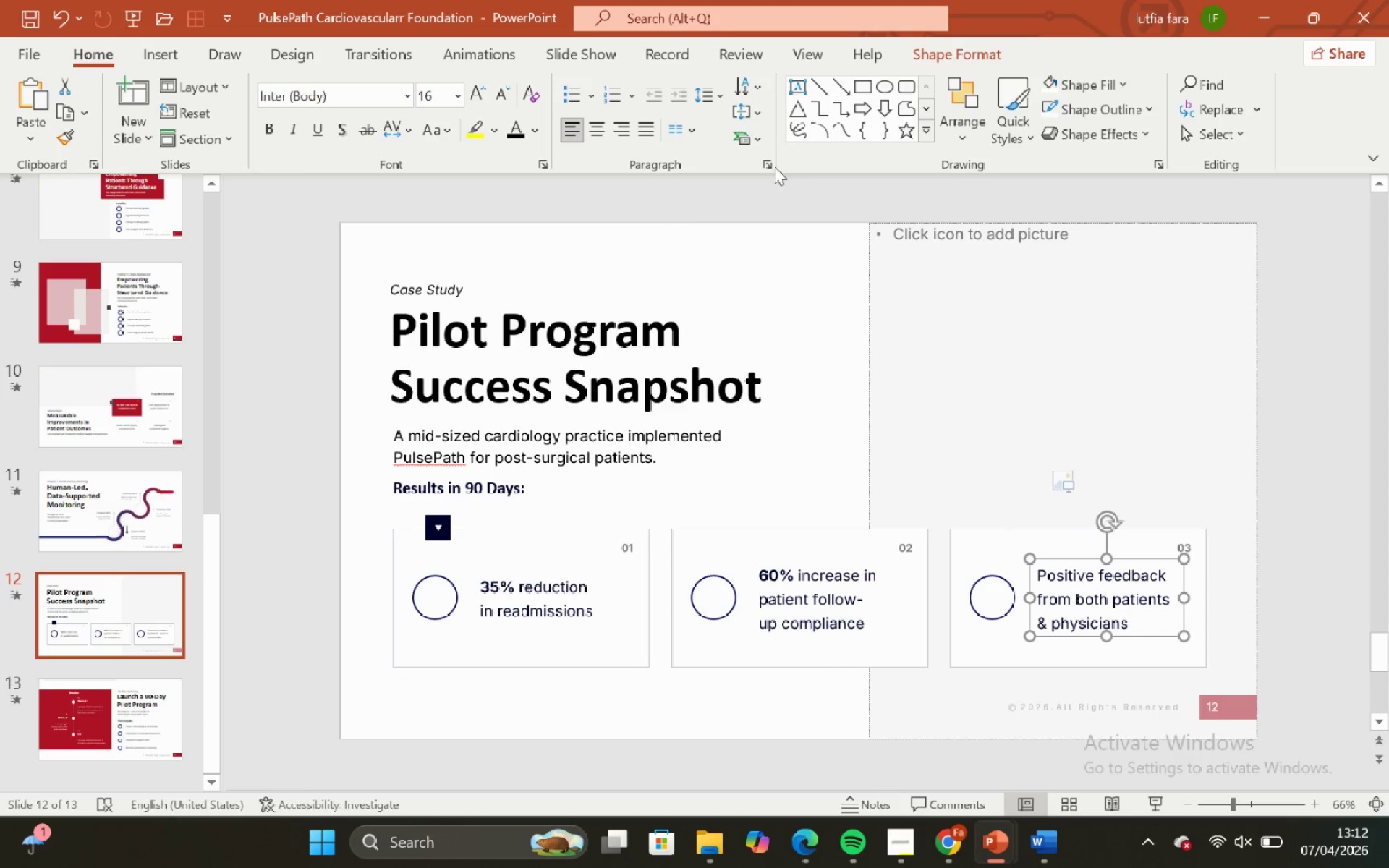 
left_click([770, 164])
 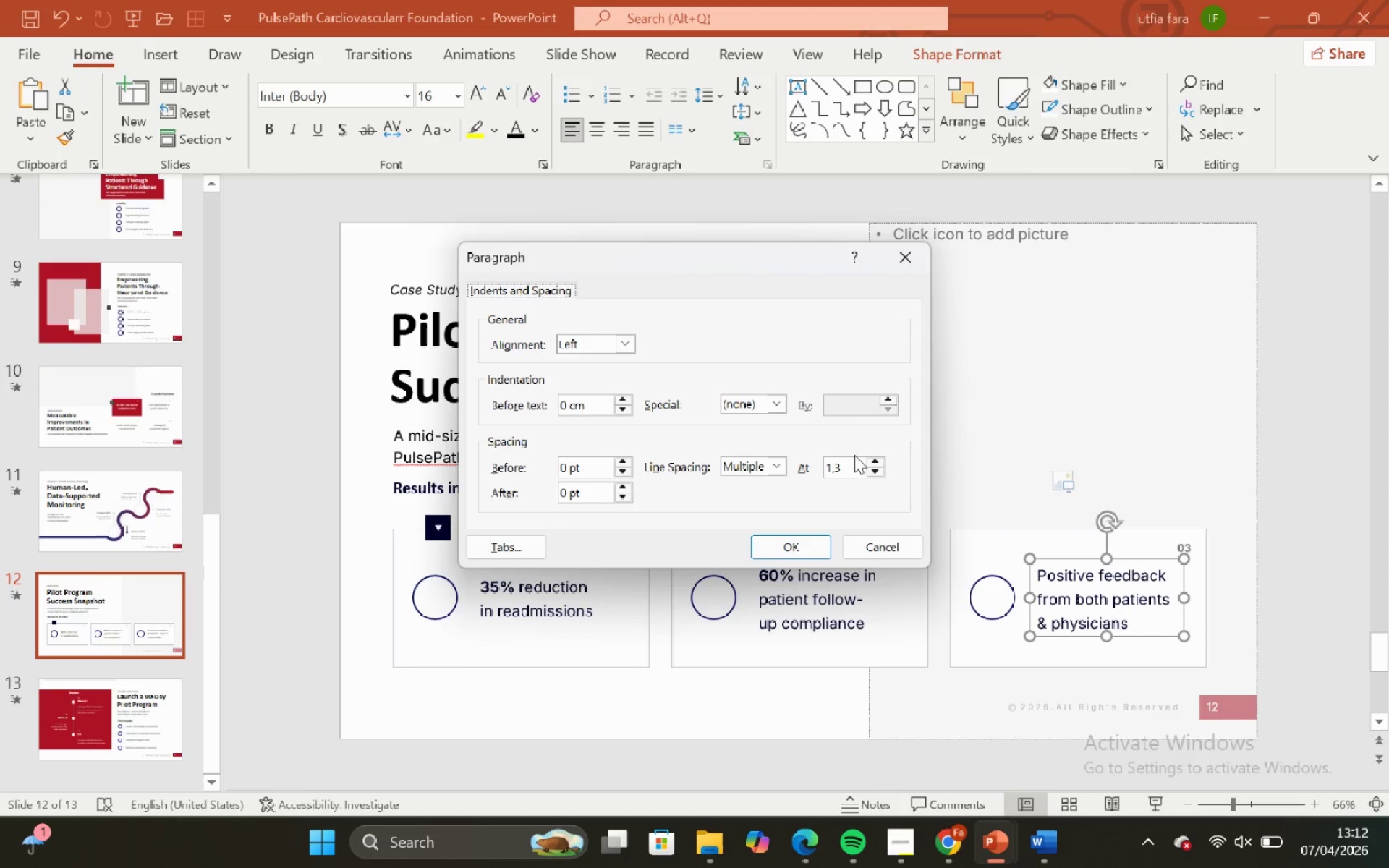 
left_click([851, 466])
 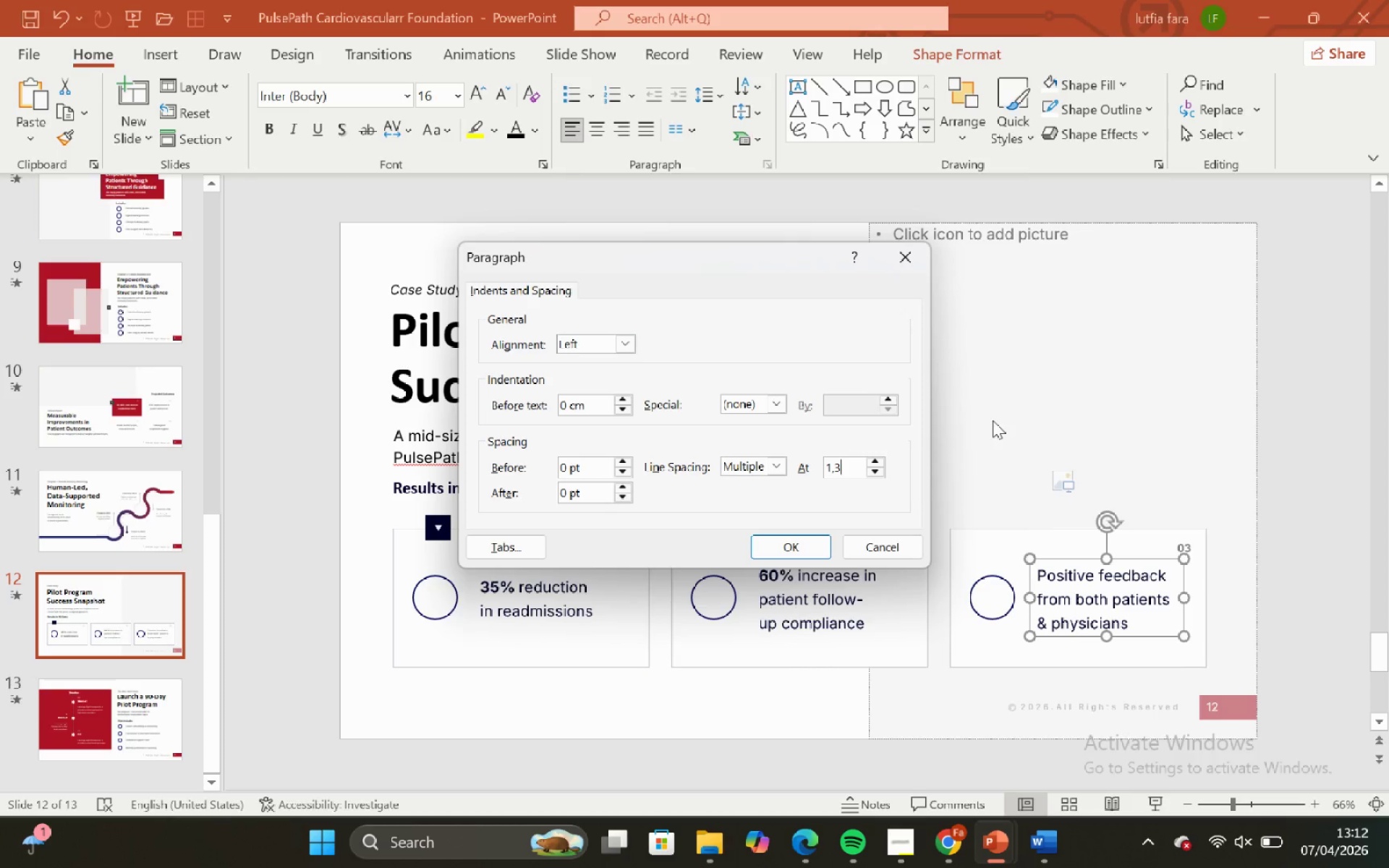 
key(Backspace)
 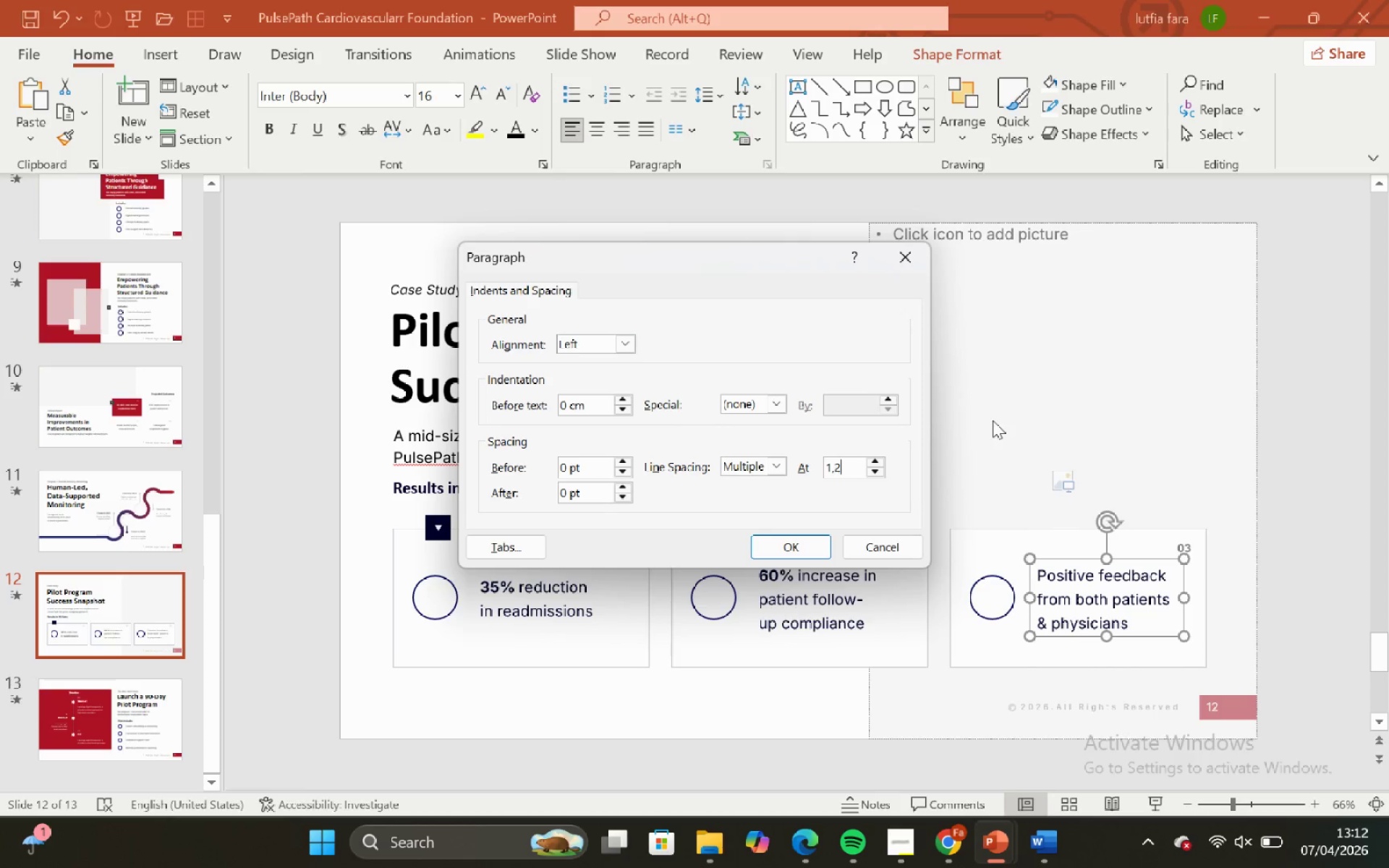 
key(2)
 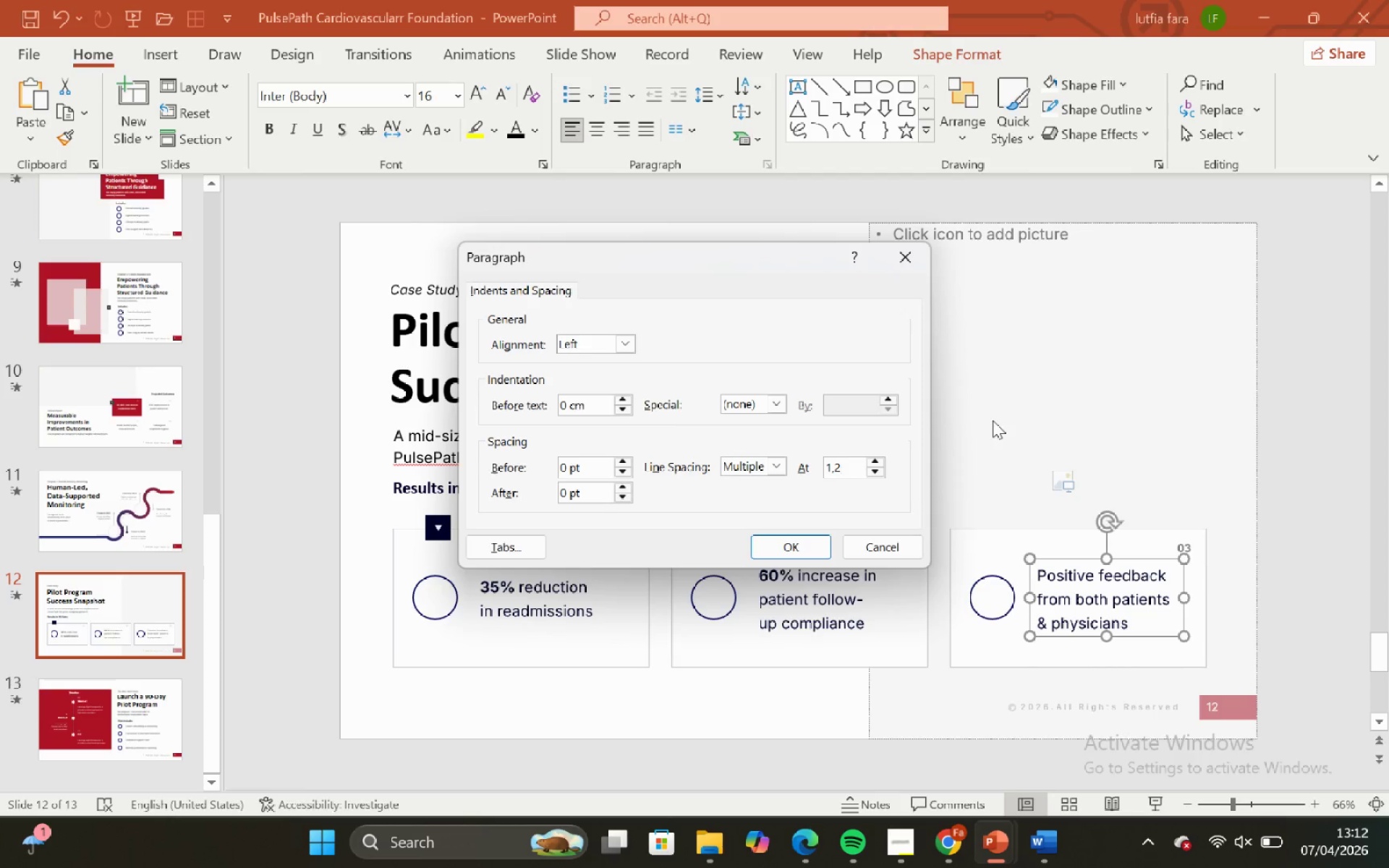 
key(Enter)
 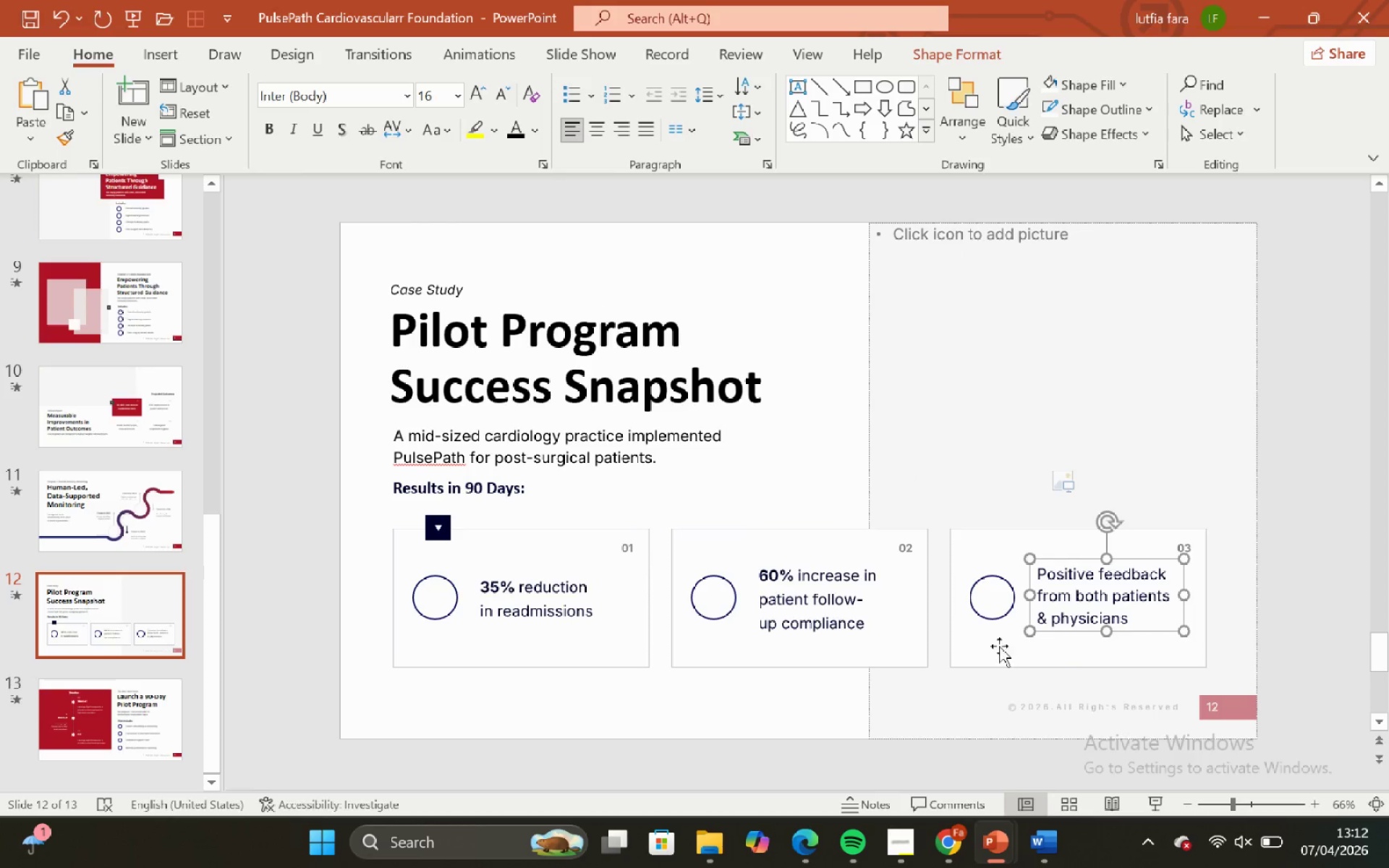 
hold_key(key=ShiftLeft, duration=0.56)
left_click([1082, 659])
 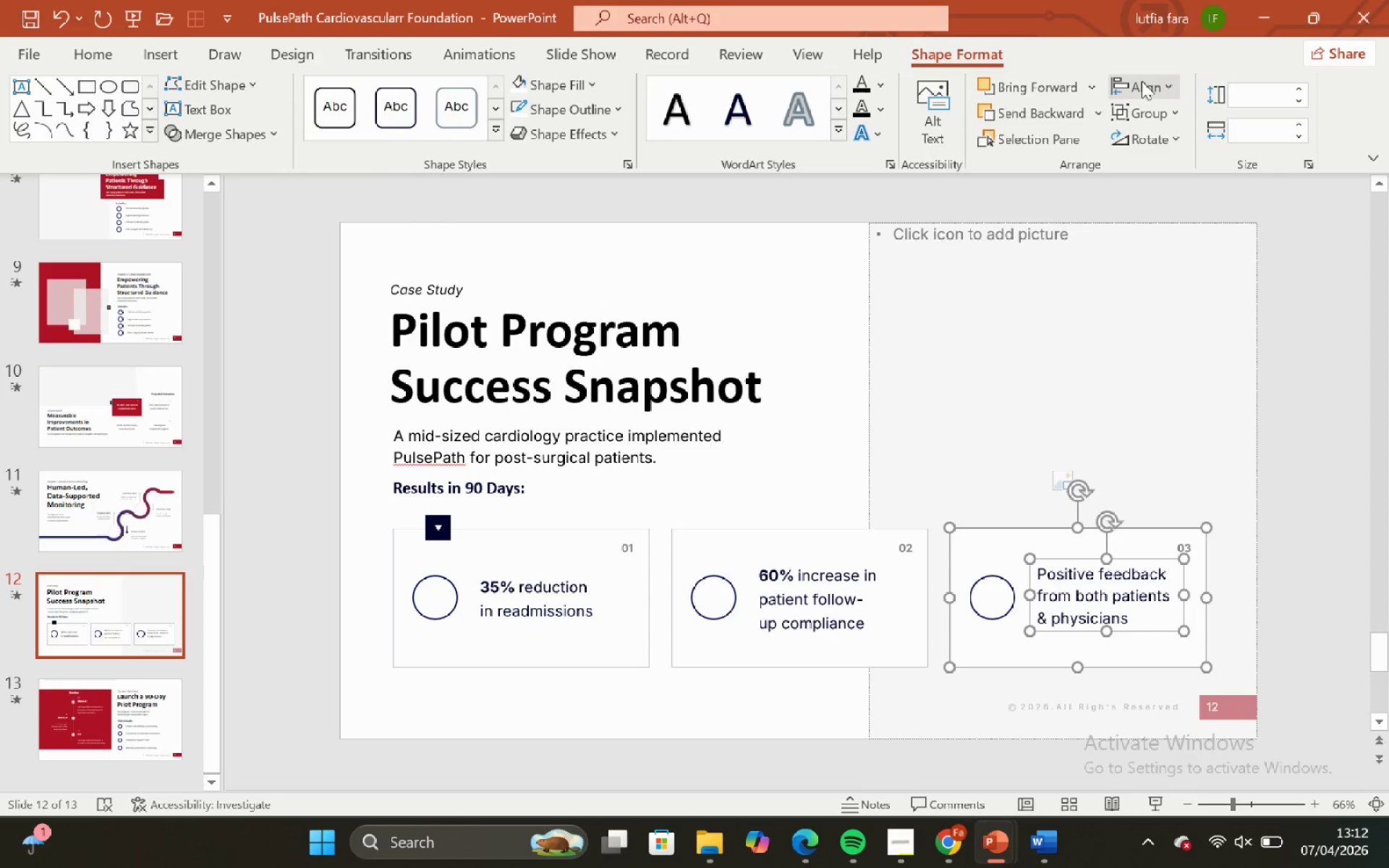 
left_click([1147, 84])
 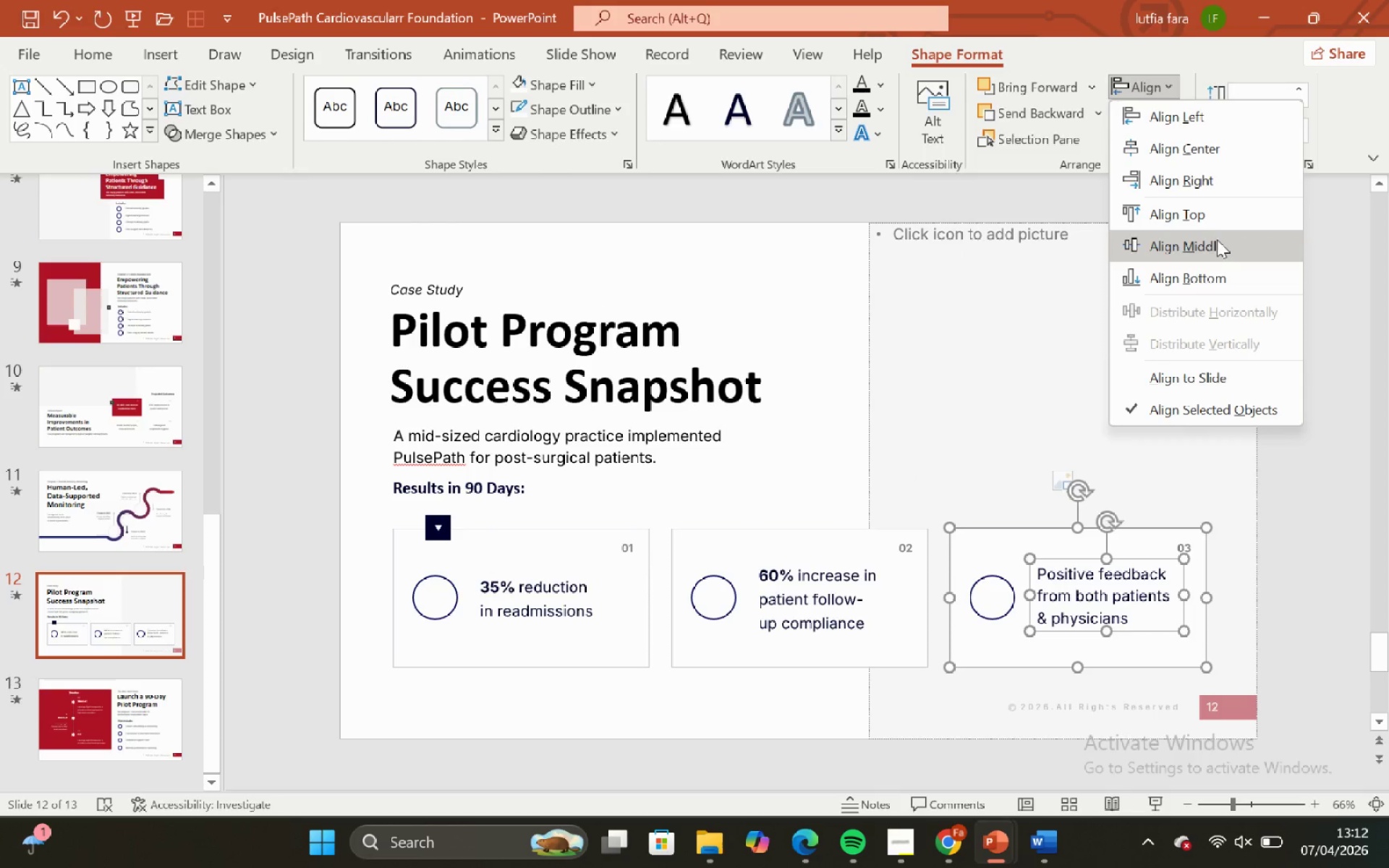 
left_click_drag(start_coordinate=[1221, 242], to_coordinate=[1233, 243])
 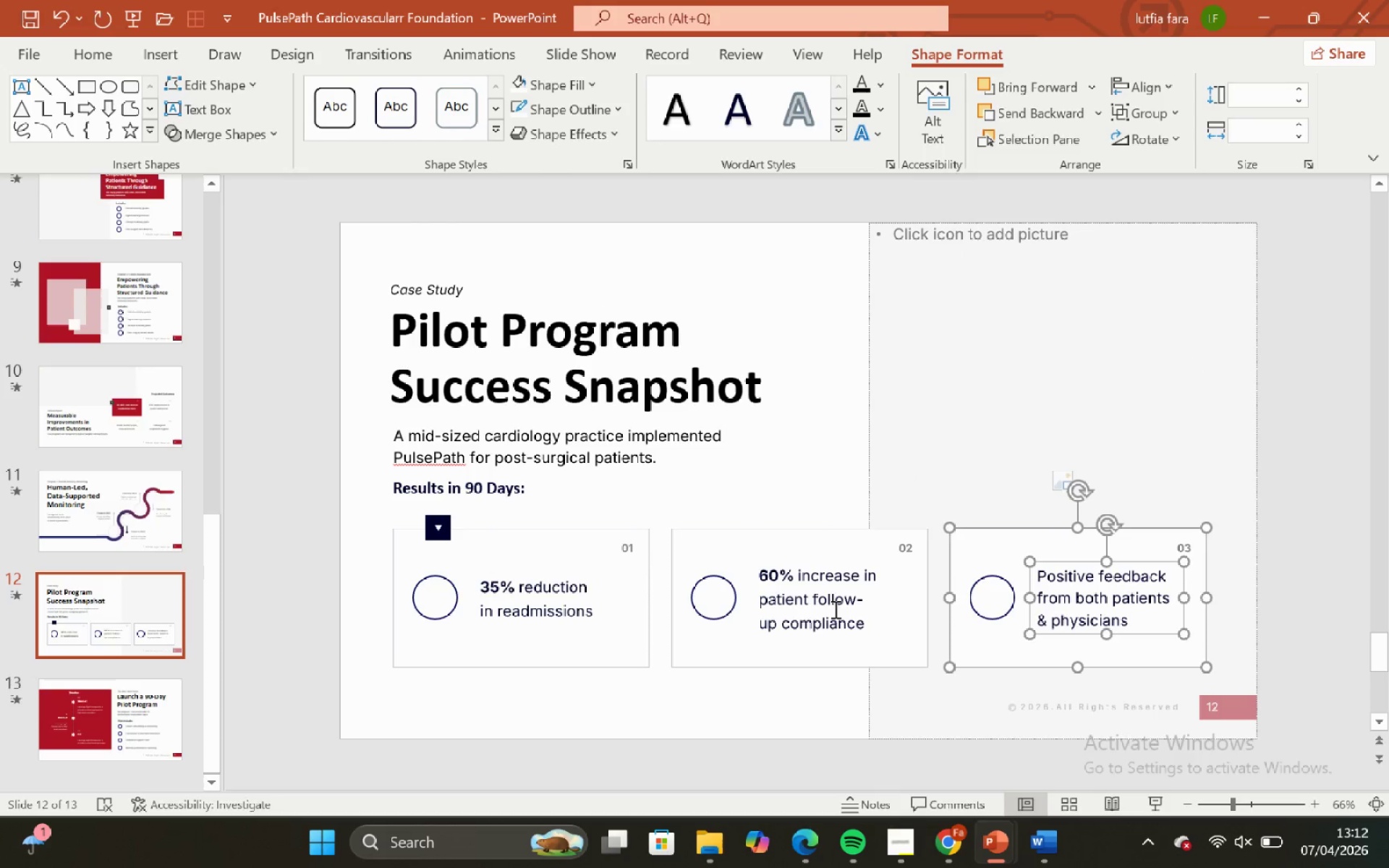 
left_click([849, 585])
 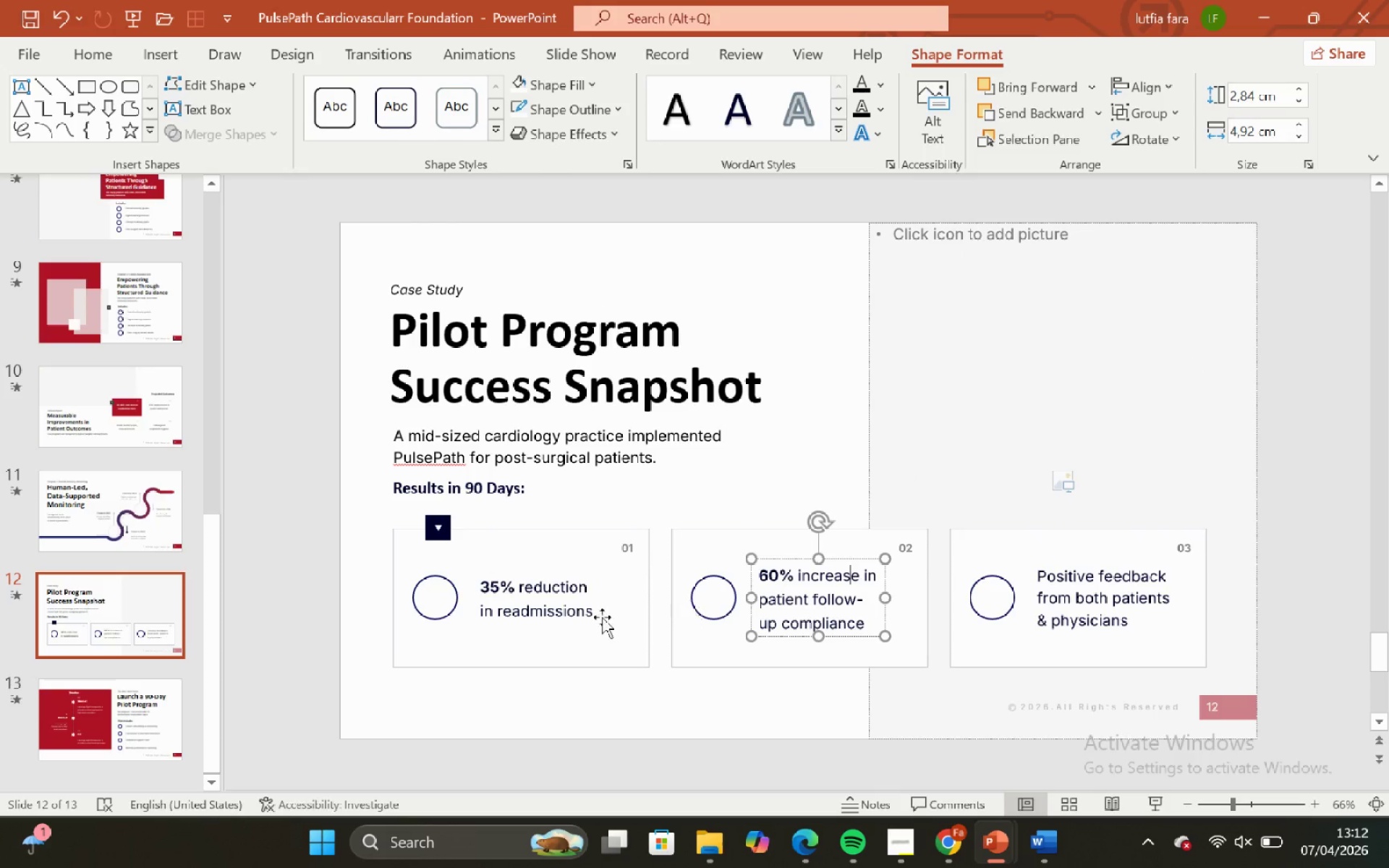 
hold_key(key=ShiftLeft, duration=0.86)
left_click([506, 605])
 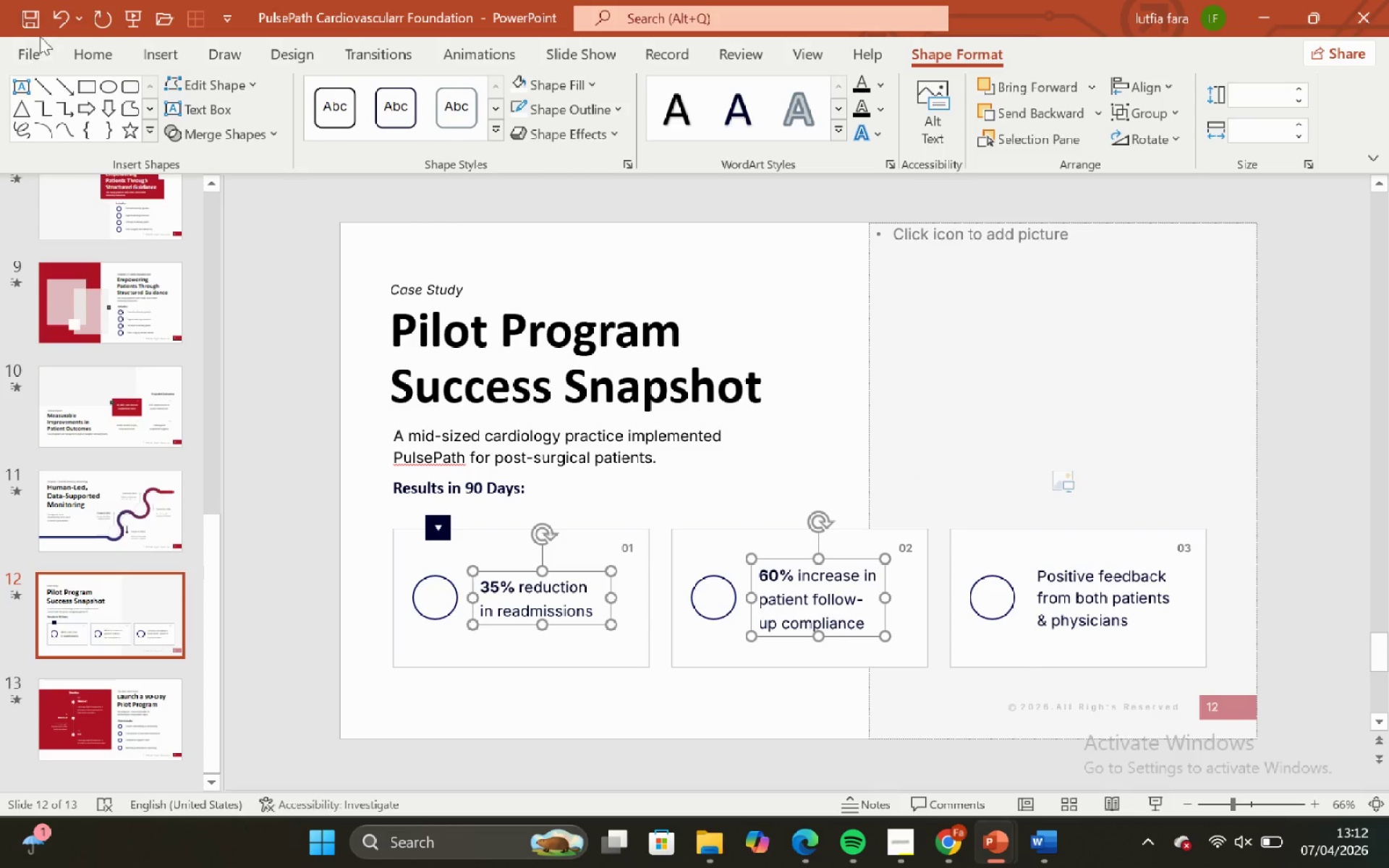 
left_click([90, 55])
 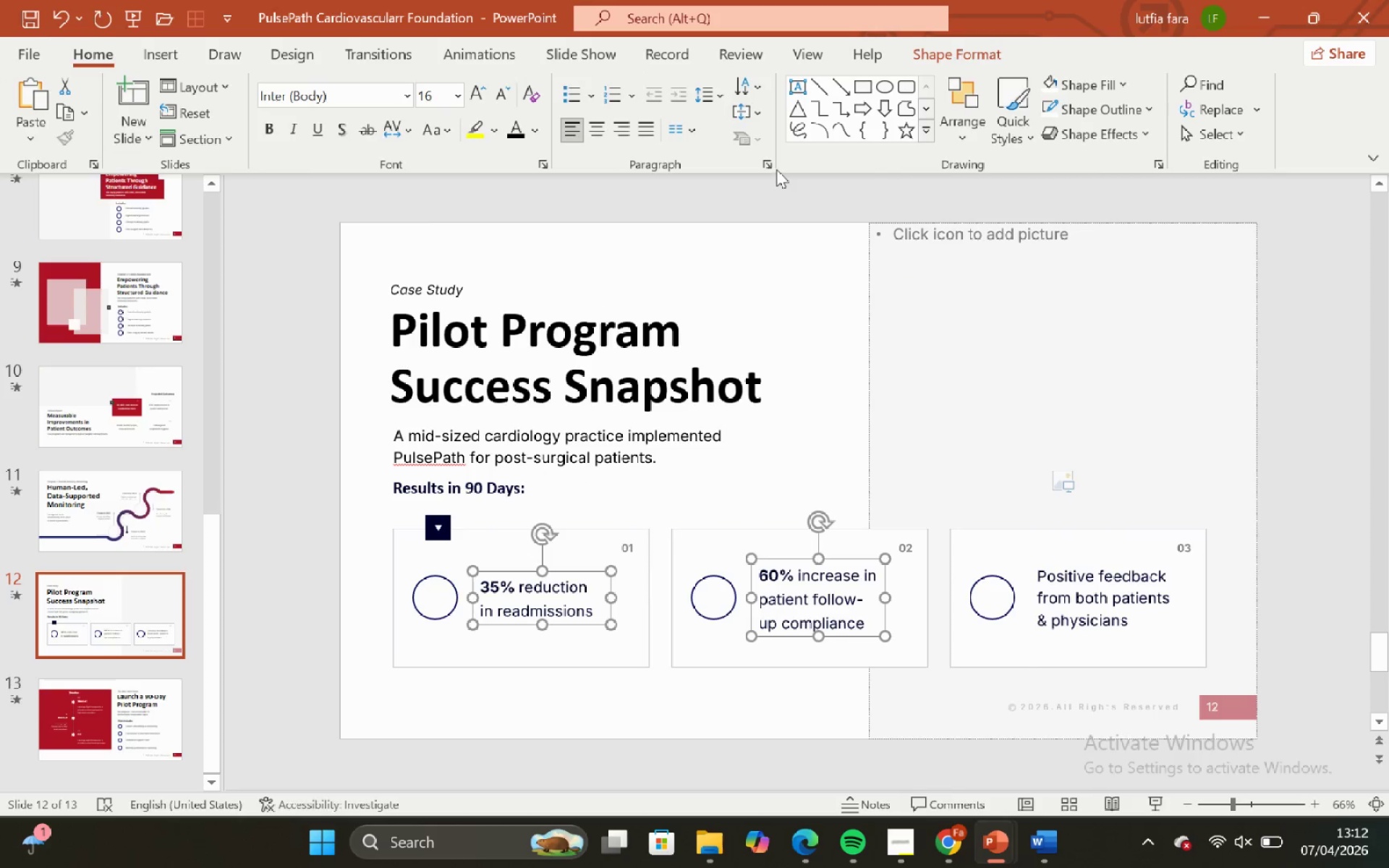 
left_click([768, 163])
 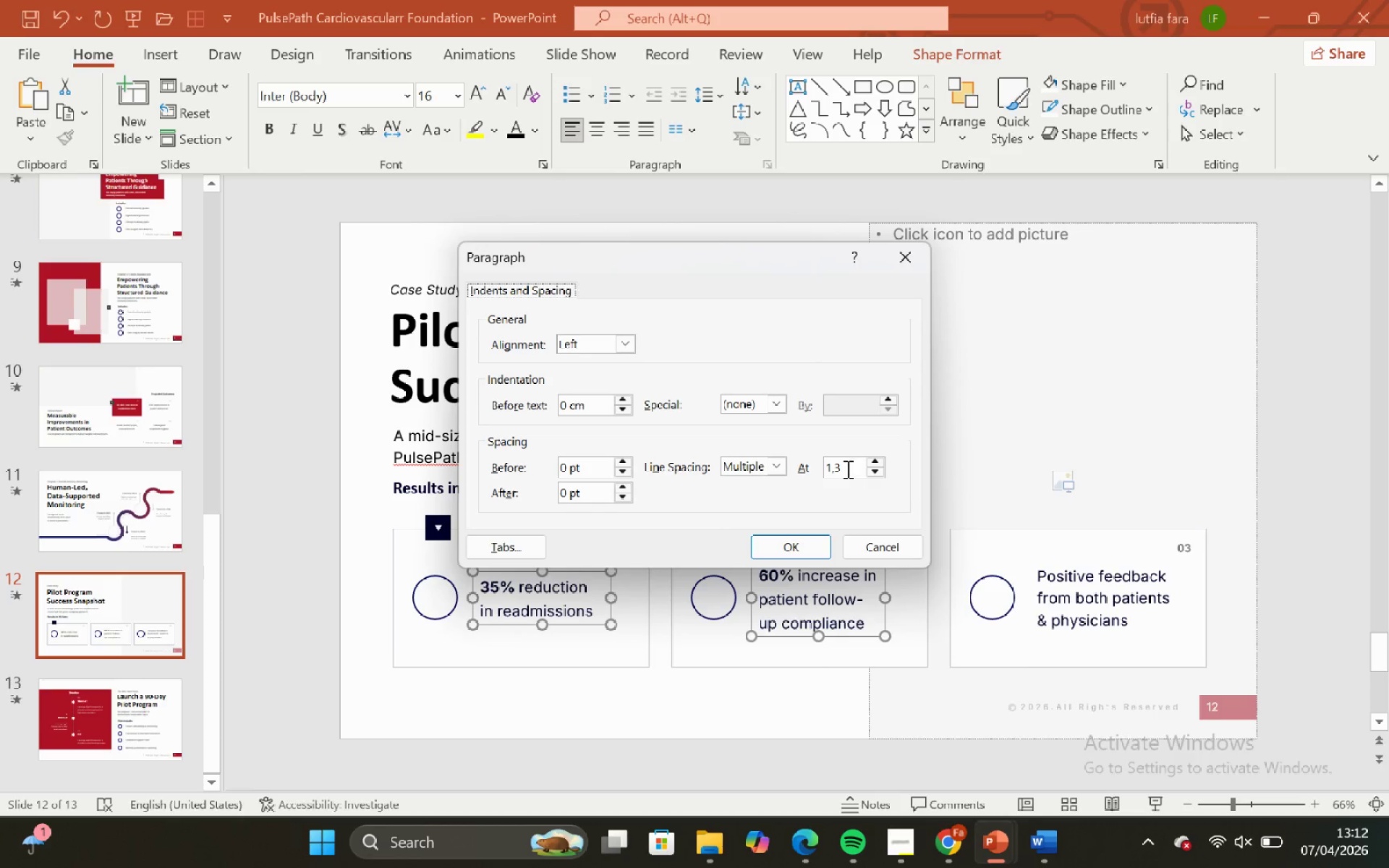 
left_click([846, 469])
 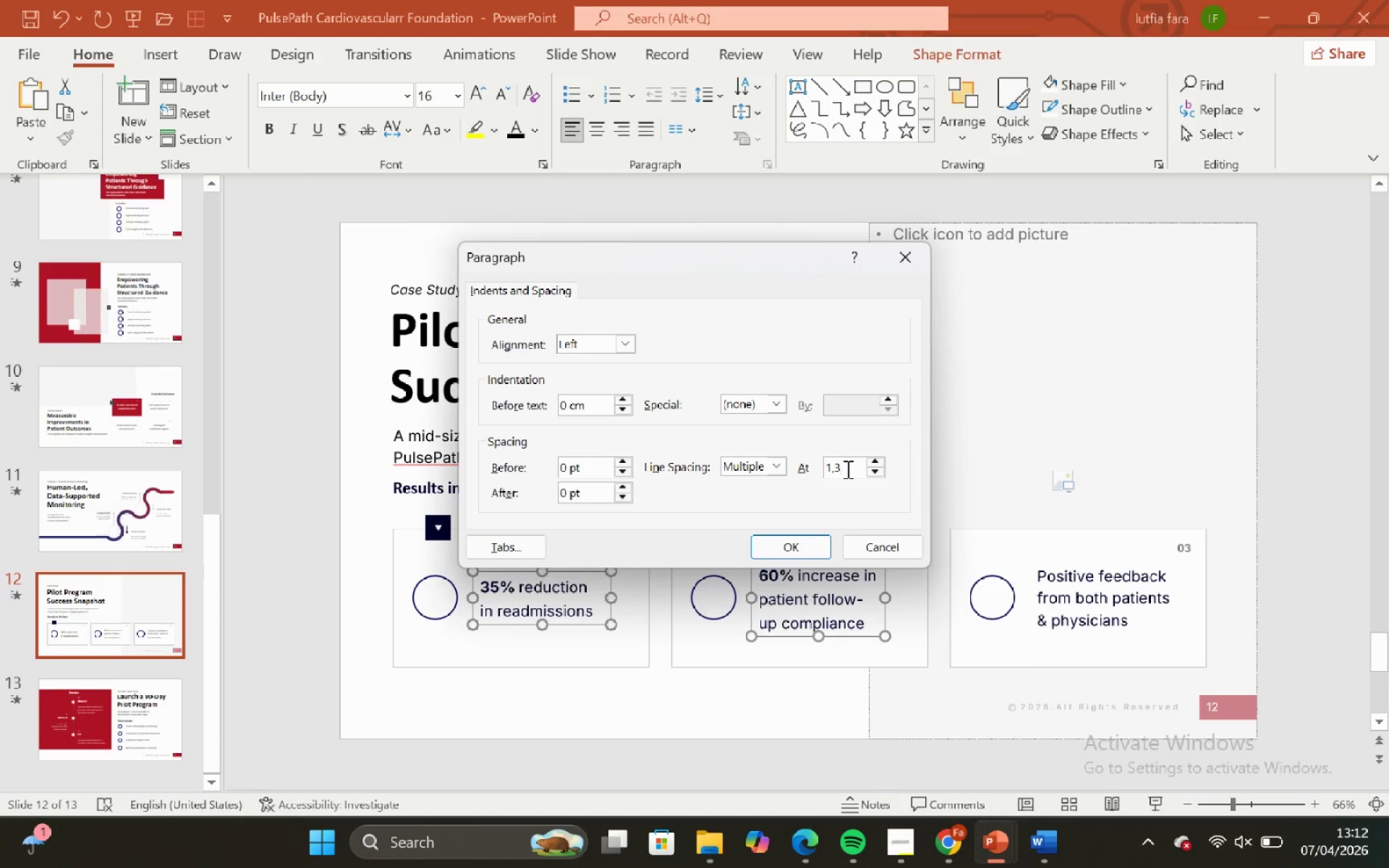 
key(Backspace)
 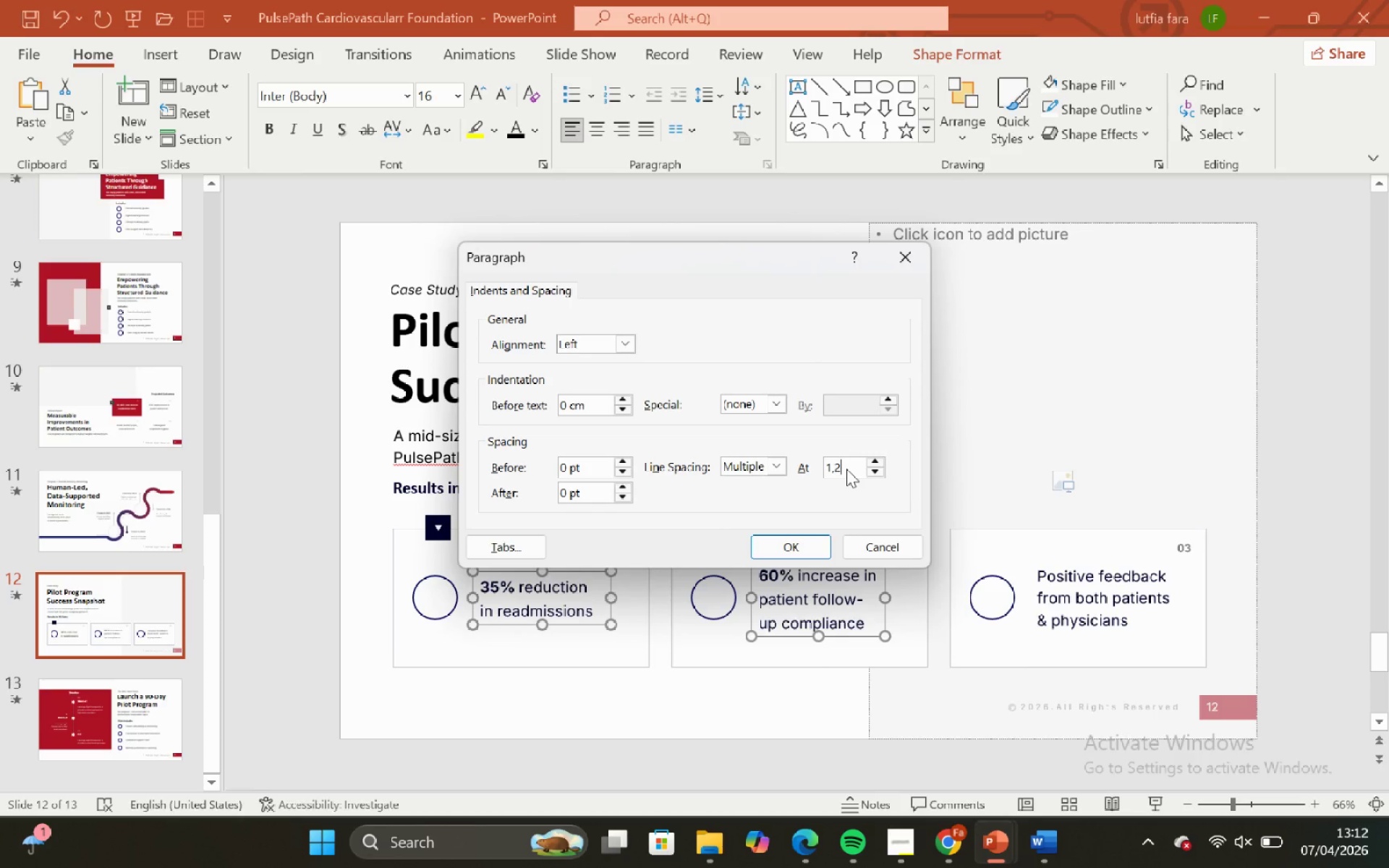 
key(2)
 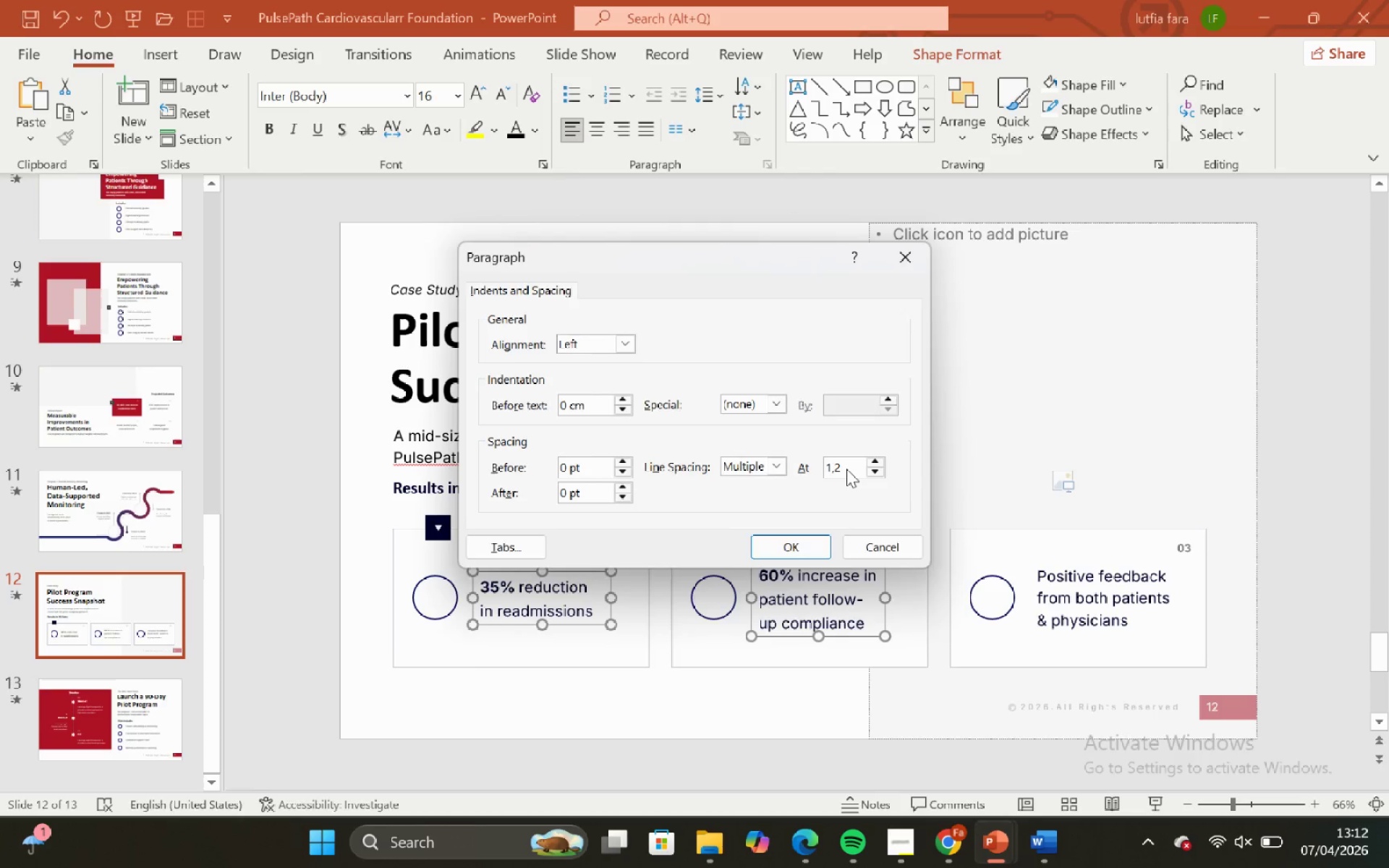 
key(Enter)
 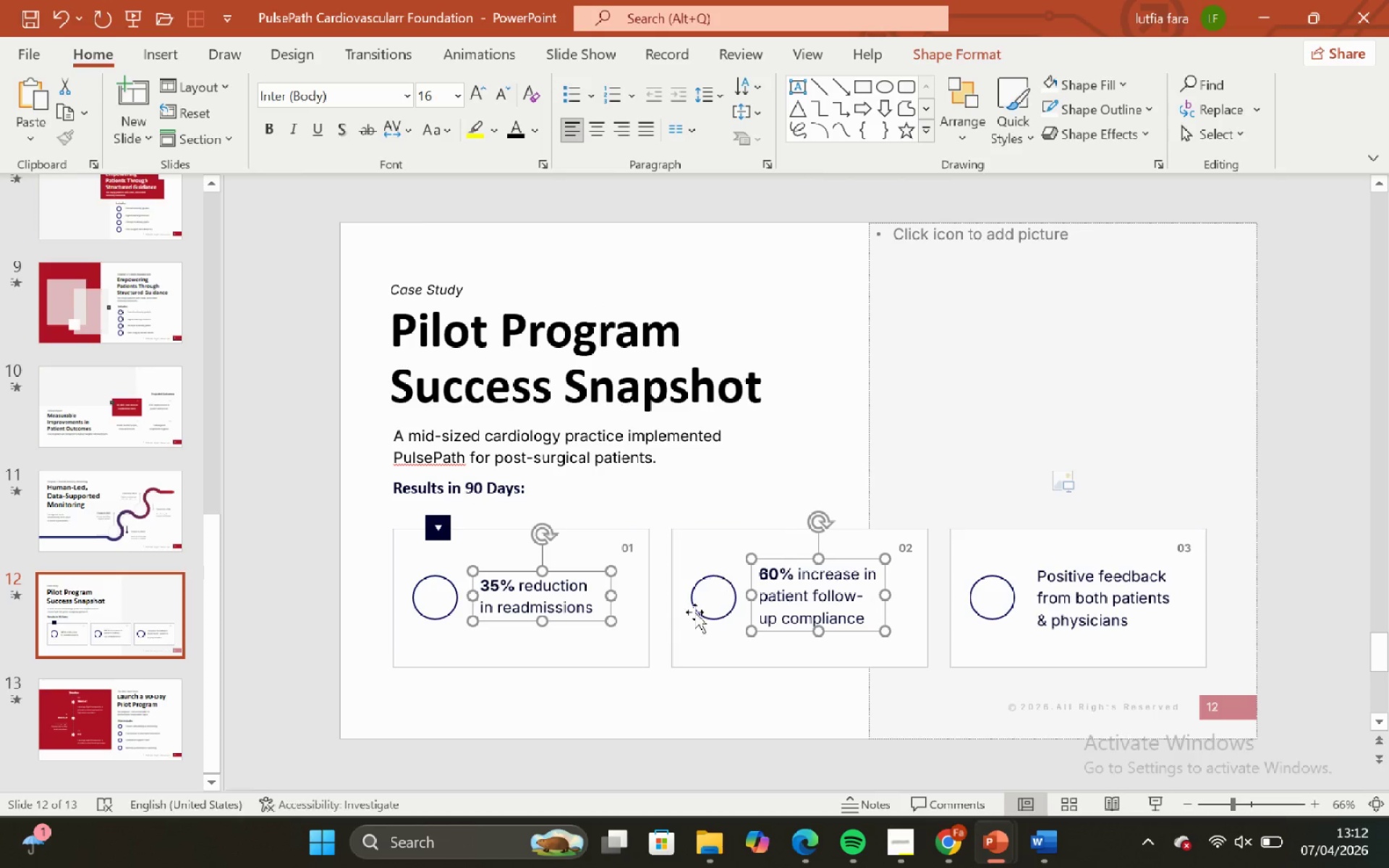 
left_click([663, 695])
 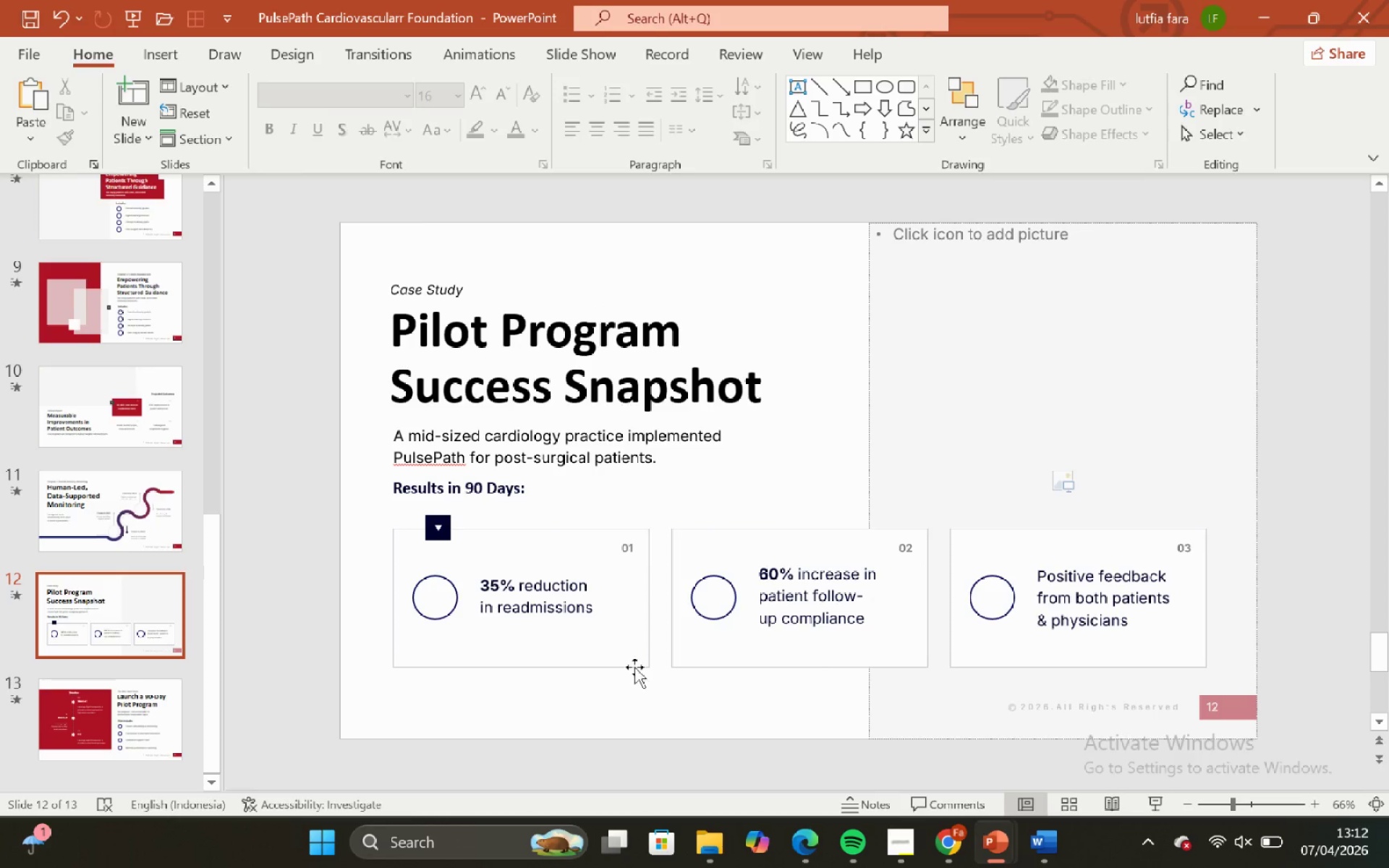 
double_click([632, 663])
 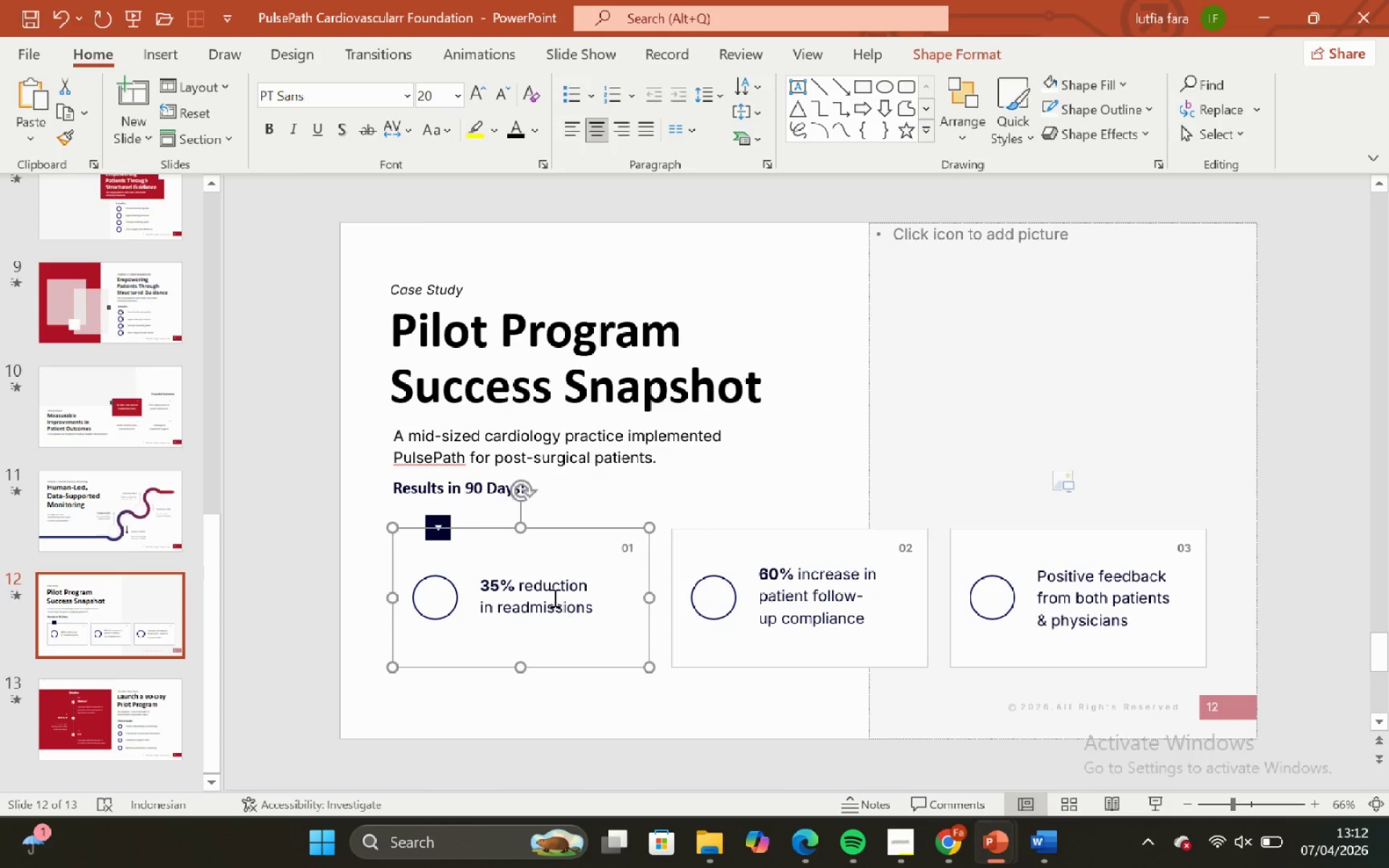 
hold_key(key=ShiftLeft, duration=0.47)
left_click([553, 597])
 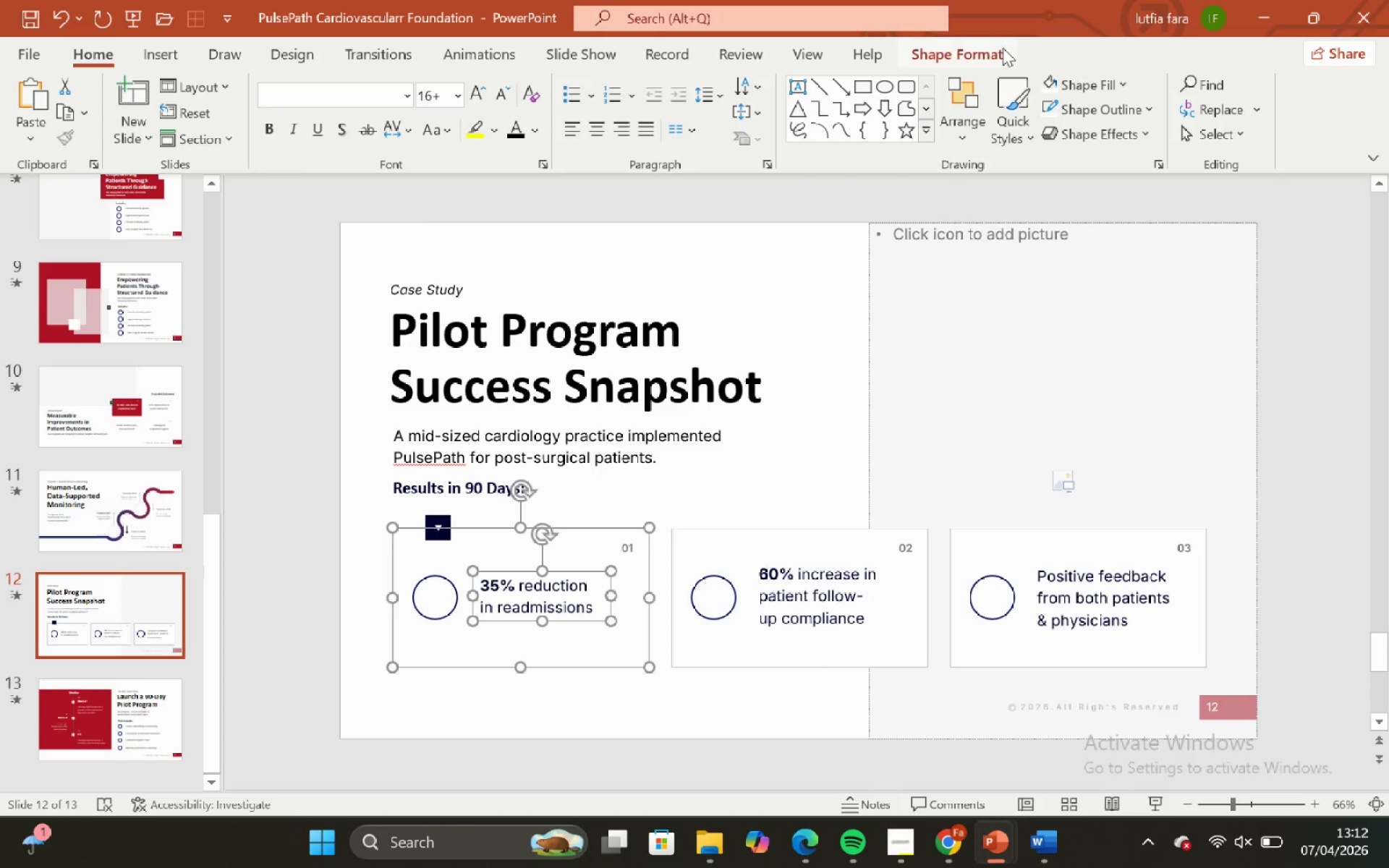 
left_click([998, 46])
 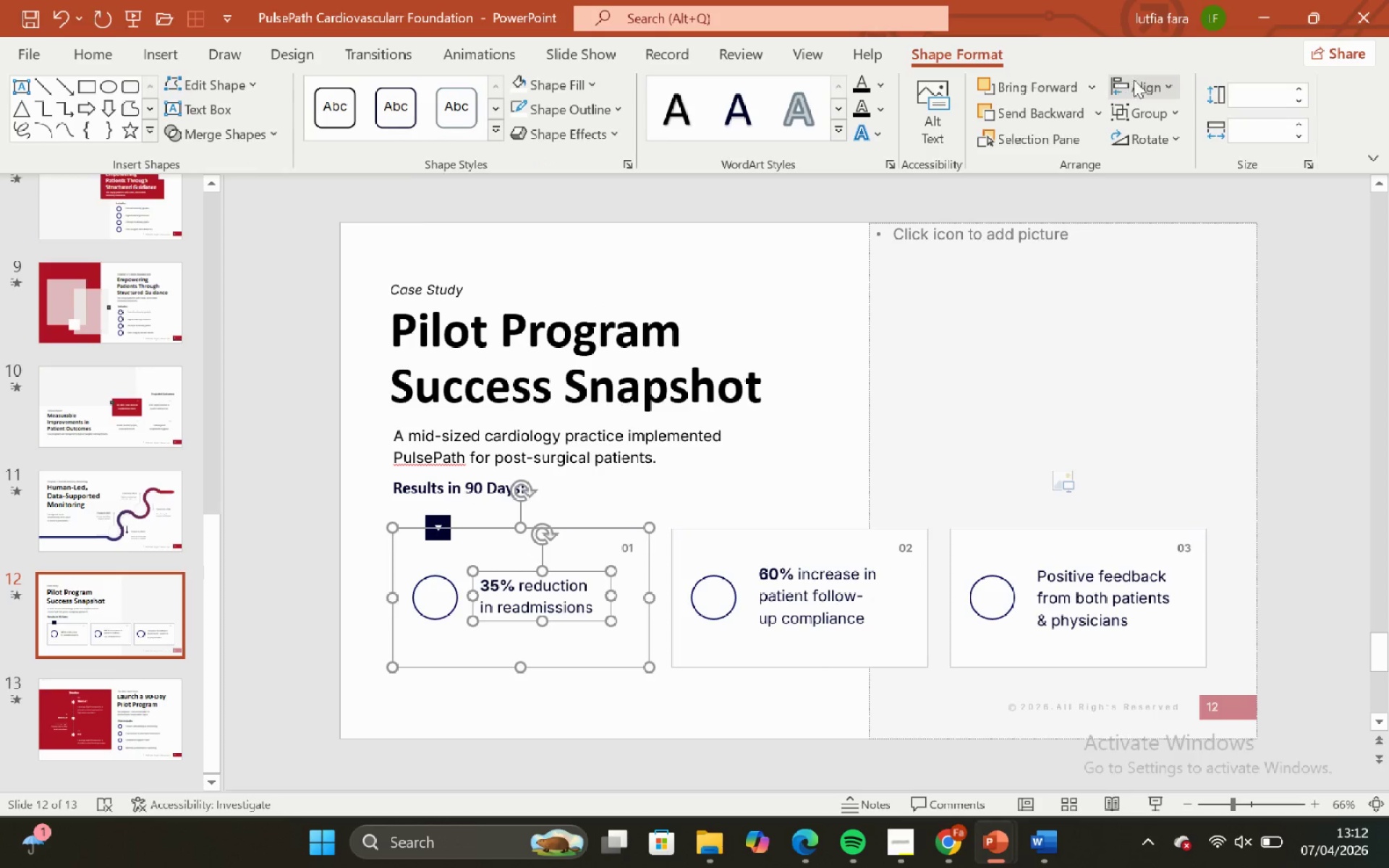 
left_click([1135, 80])
 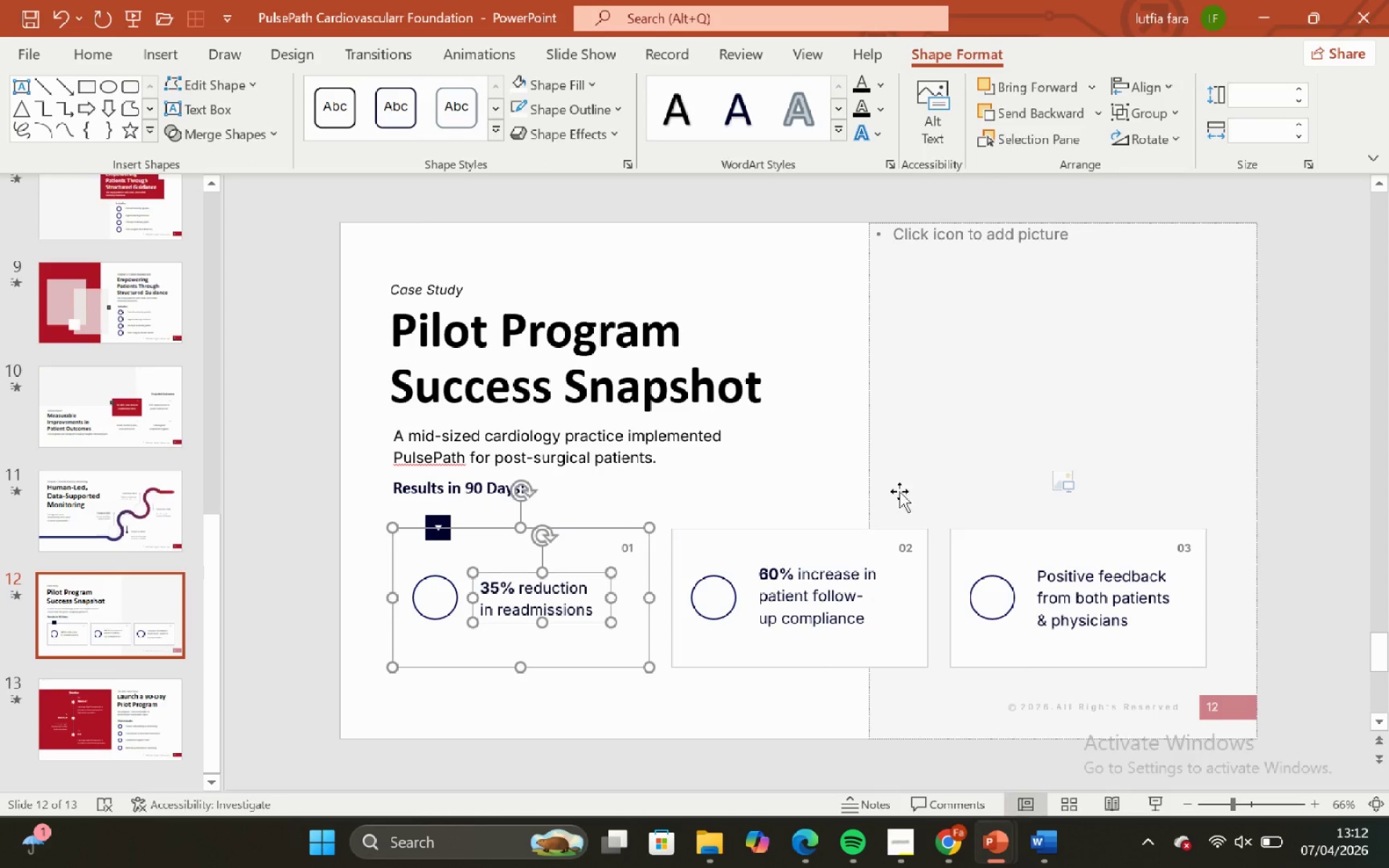 
left_click([812, 573])
 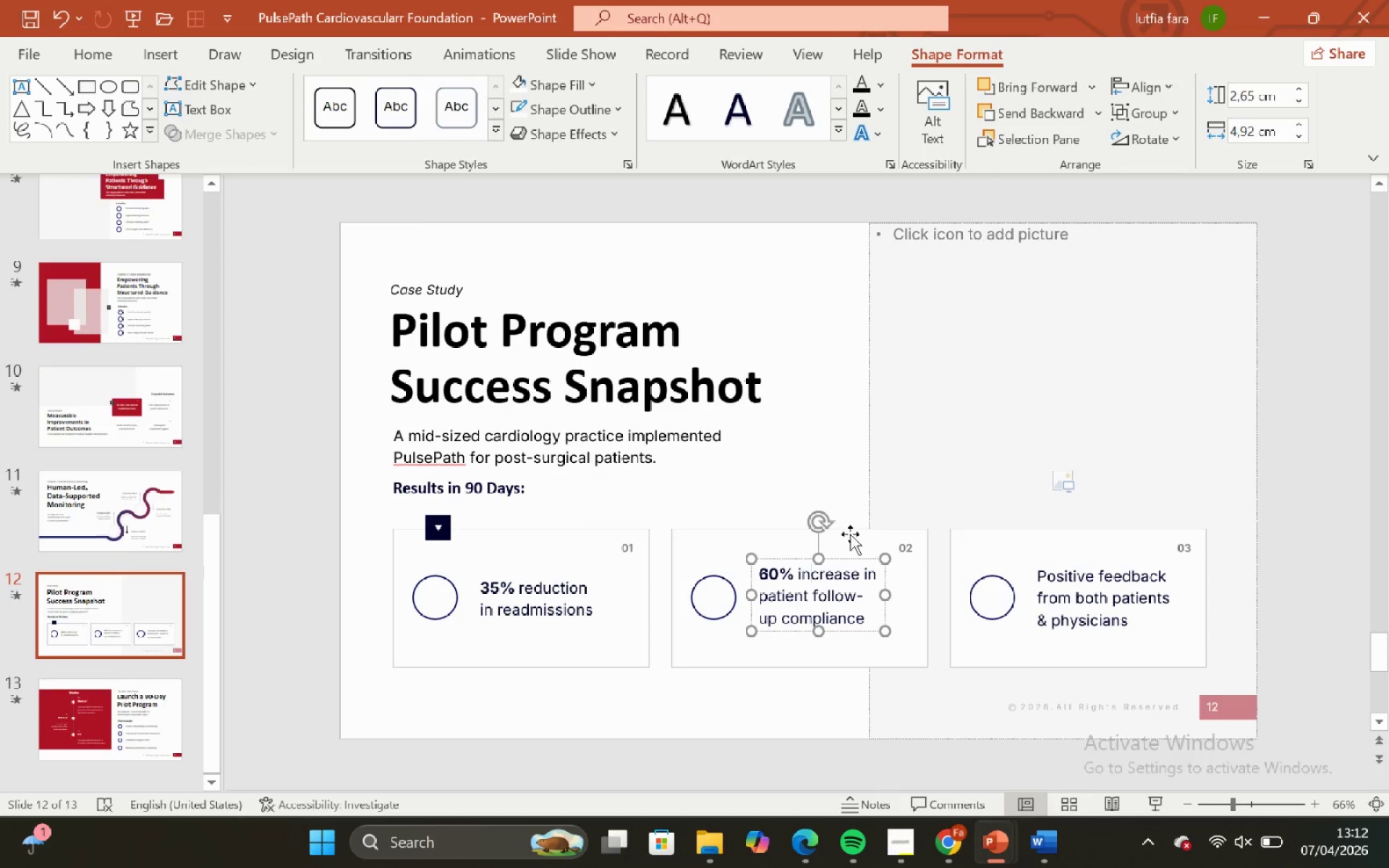 
hold_key(key=ShiftLeft, duration=0.61)
left_click([850, 534])
 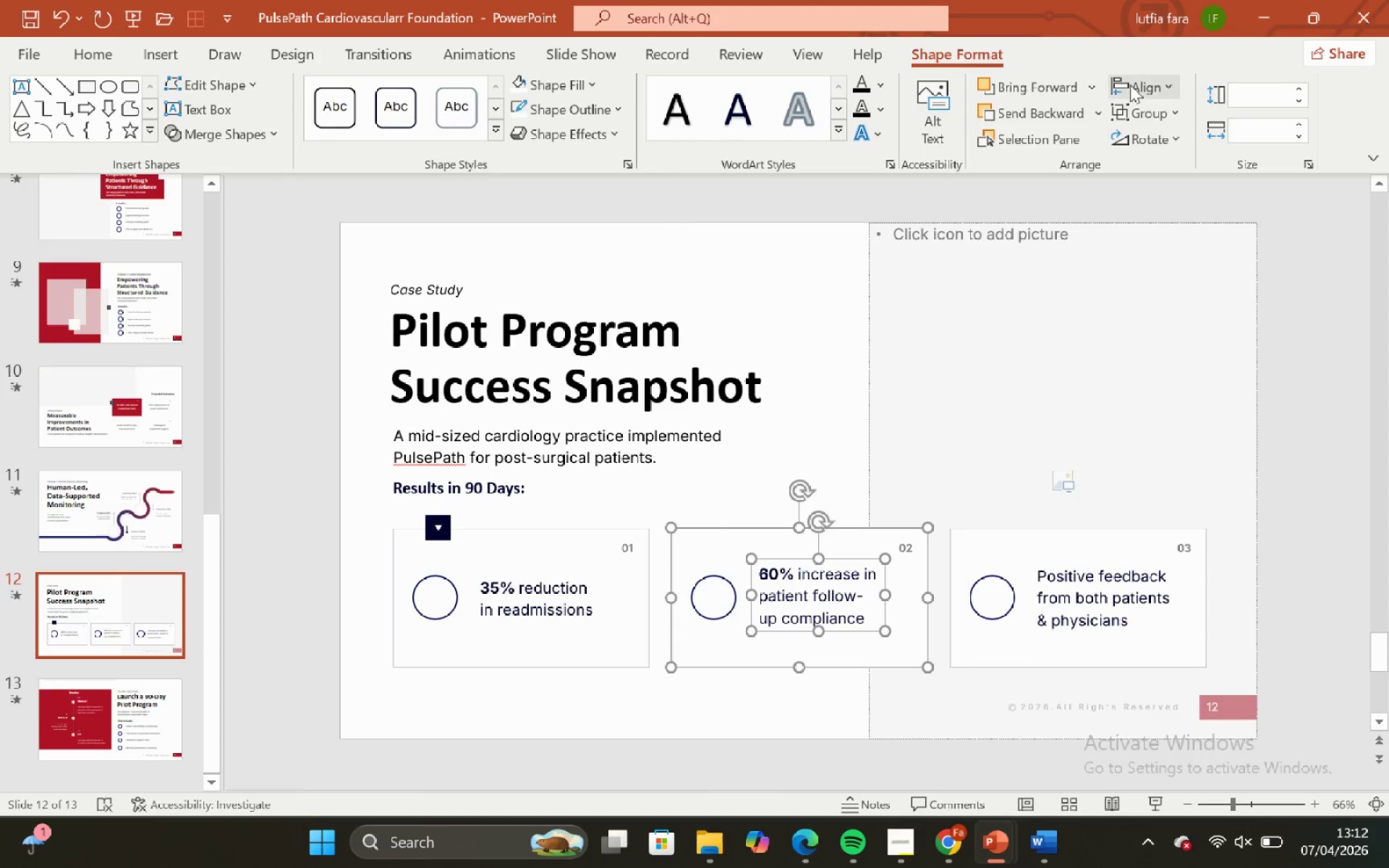 
left_click([1130, 85])
 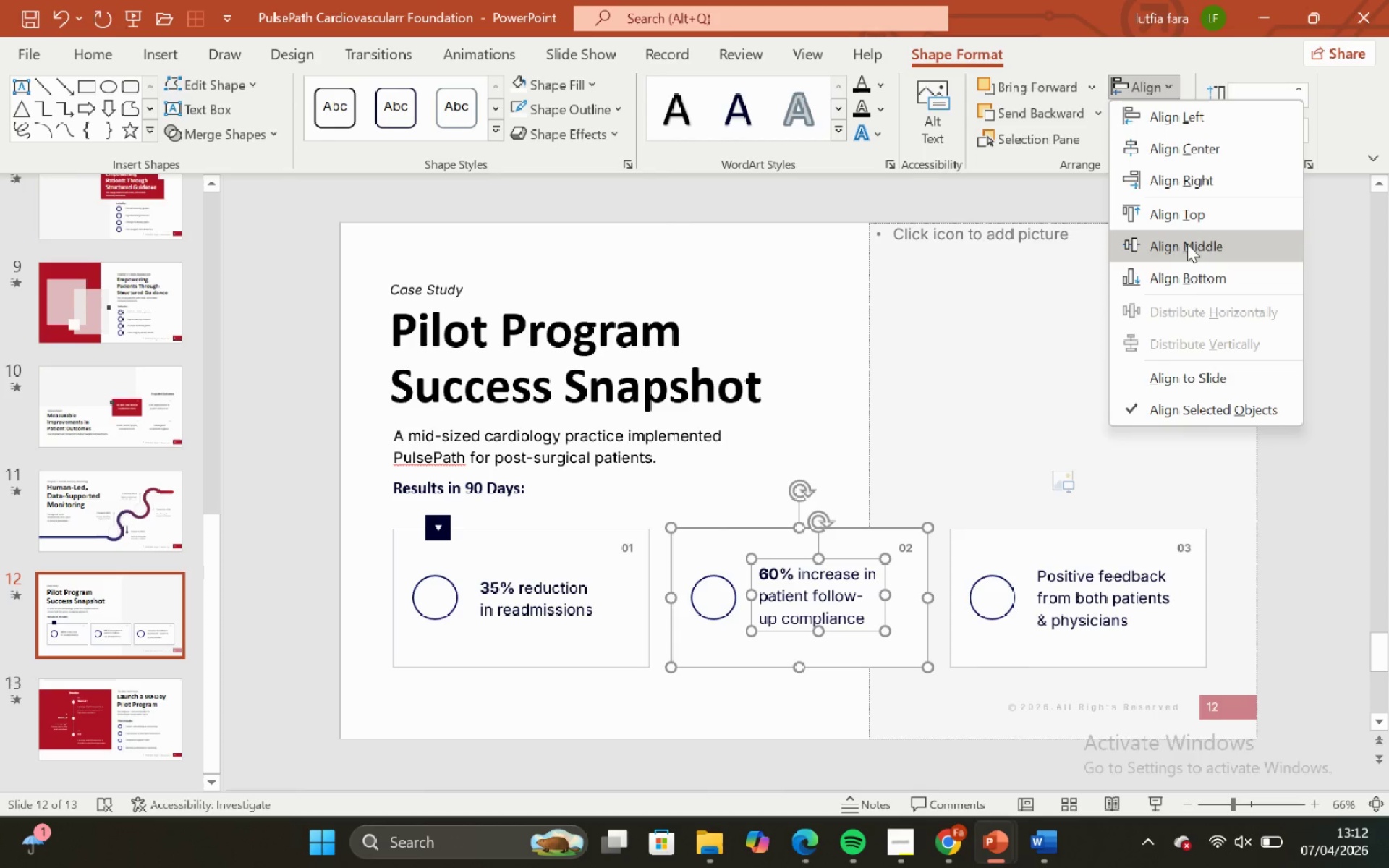 
left_click([1188, 244])
 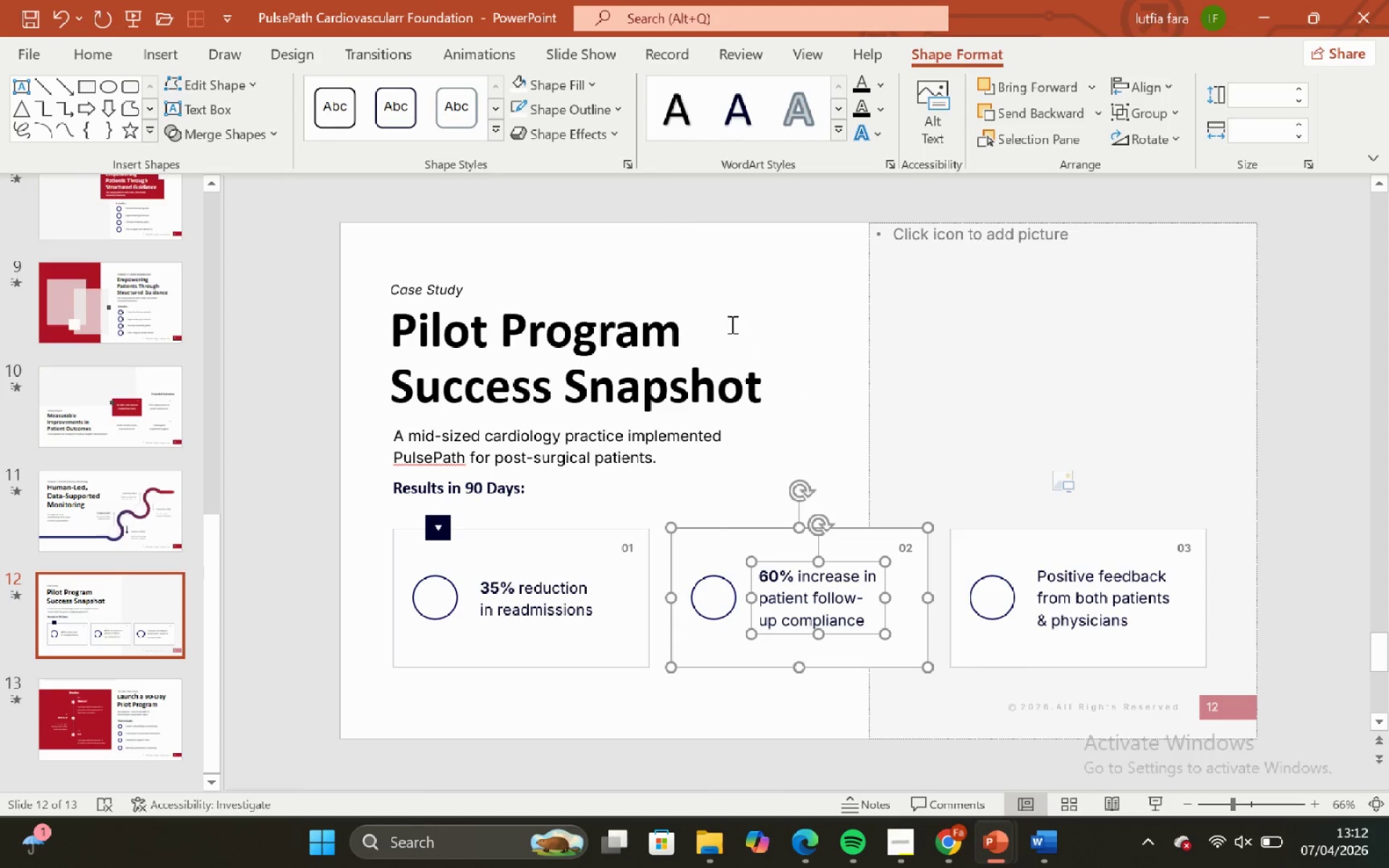 
left_click([726, 267])
 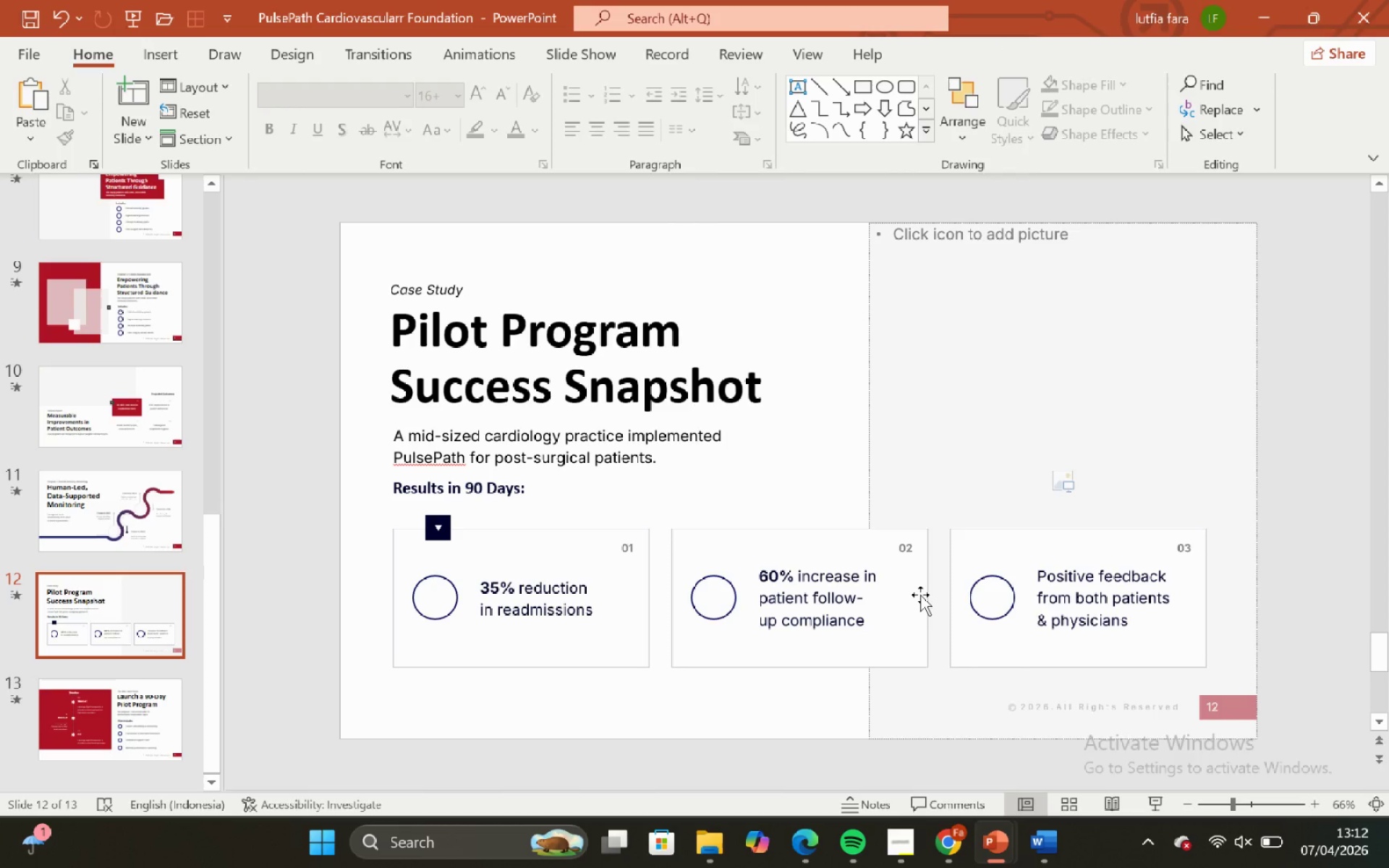 
left_click_drag(start_coordinate=[920, 595], to_coordinate=[832, 594])
 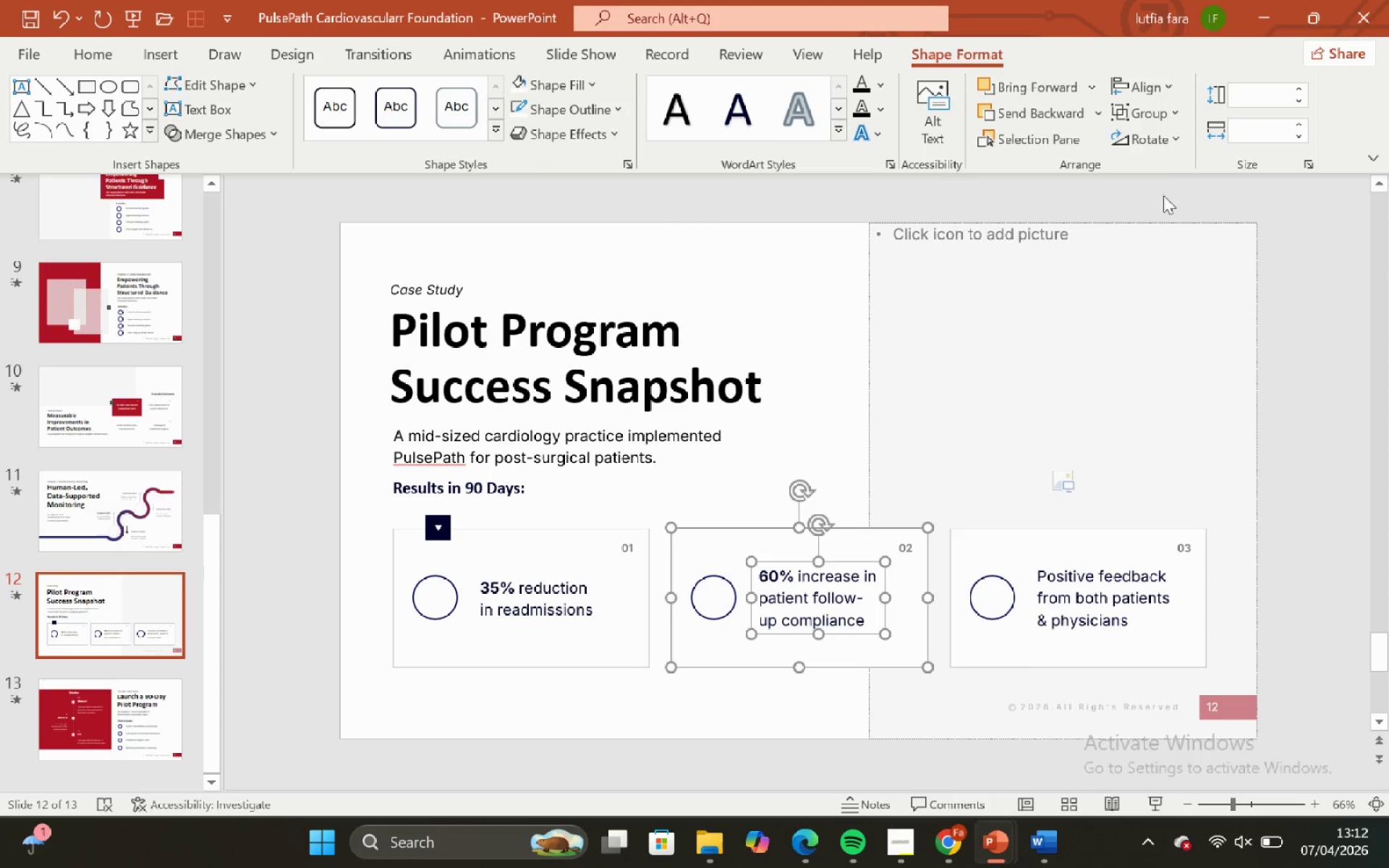 
hold_key(key=ShiftLeft, duration=0.61)
left_click([832, 594])
 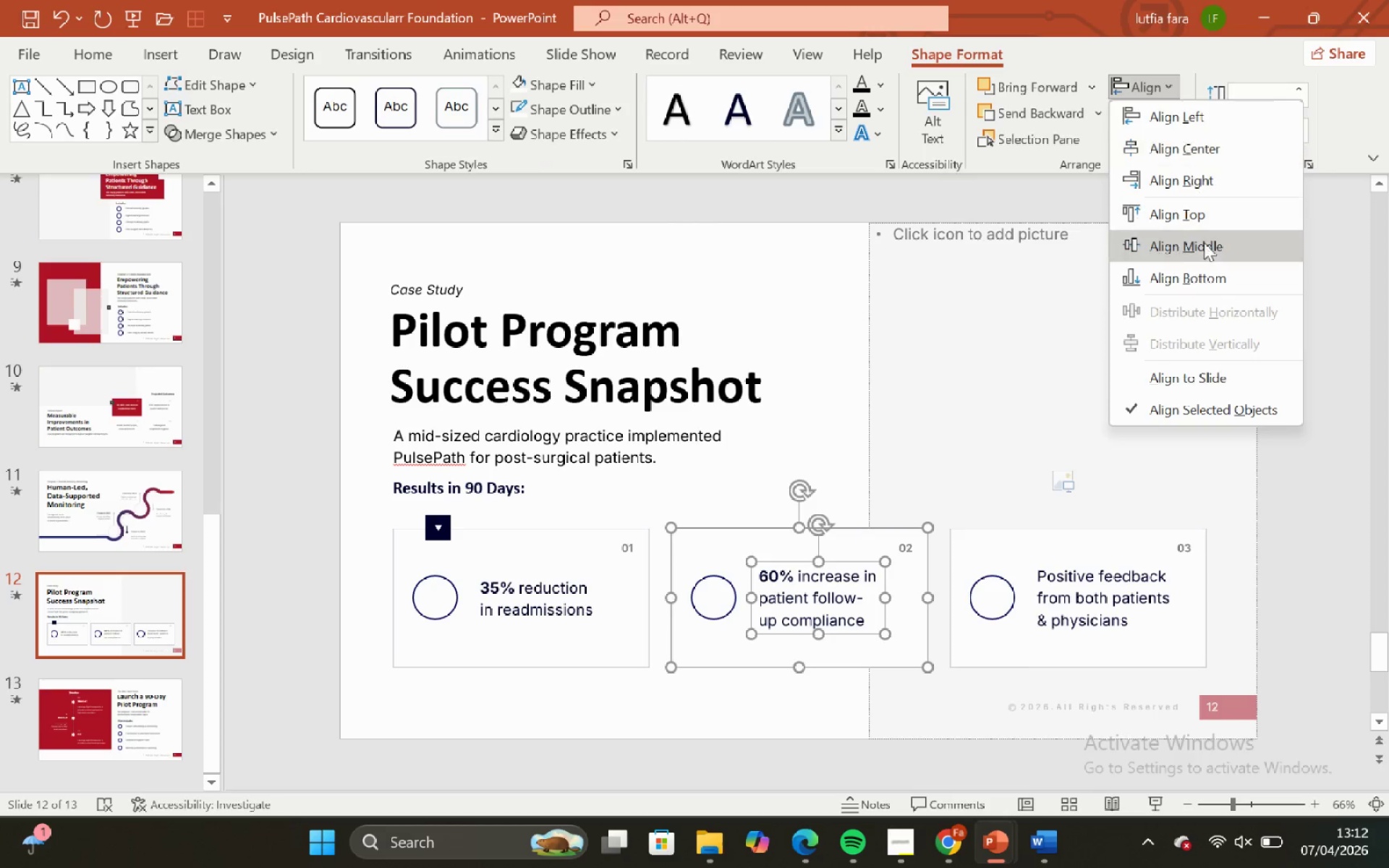 
left_click([1210, 252])
 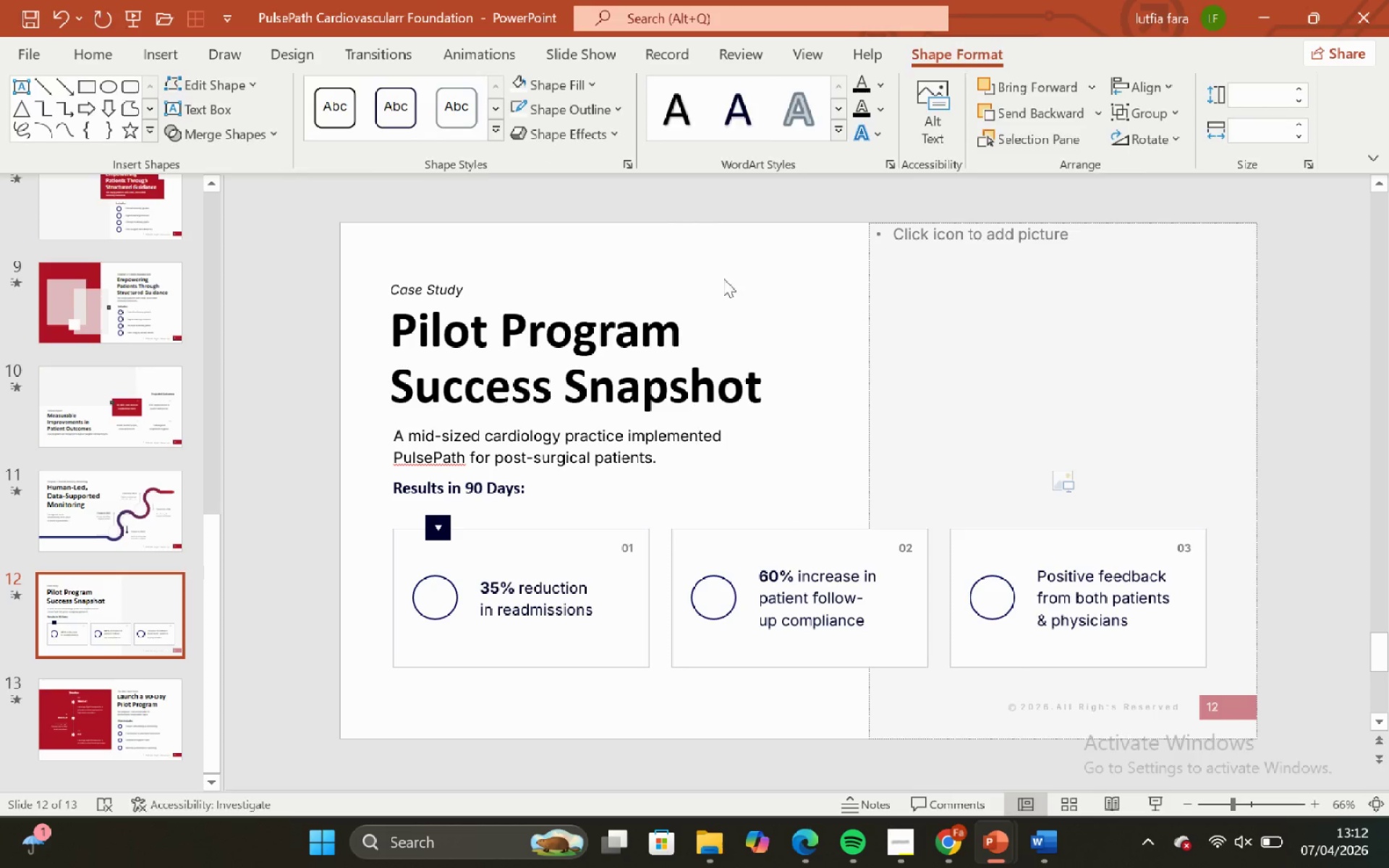 
double_click([696, 305])
 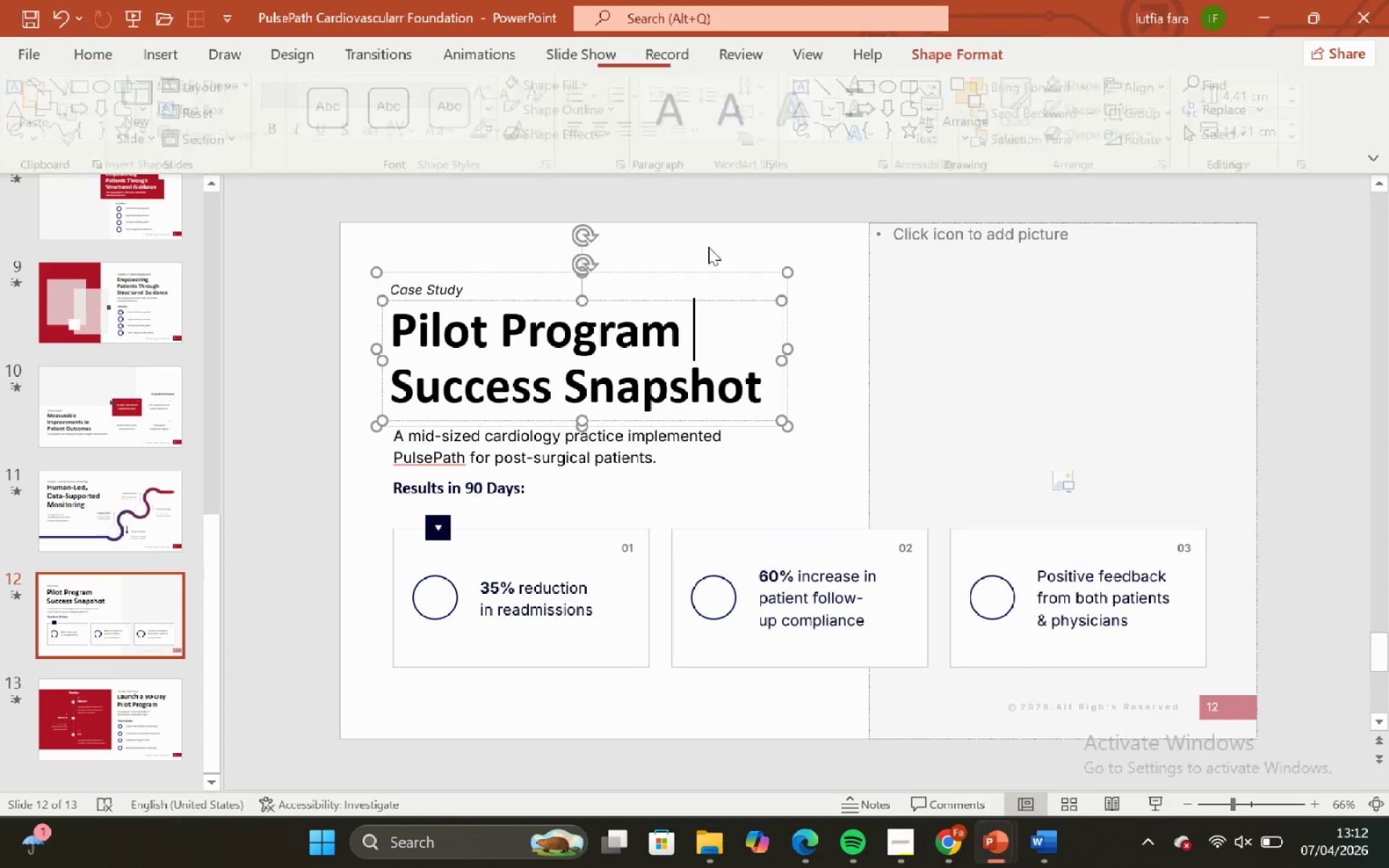 
triple_click([708, 247])
 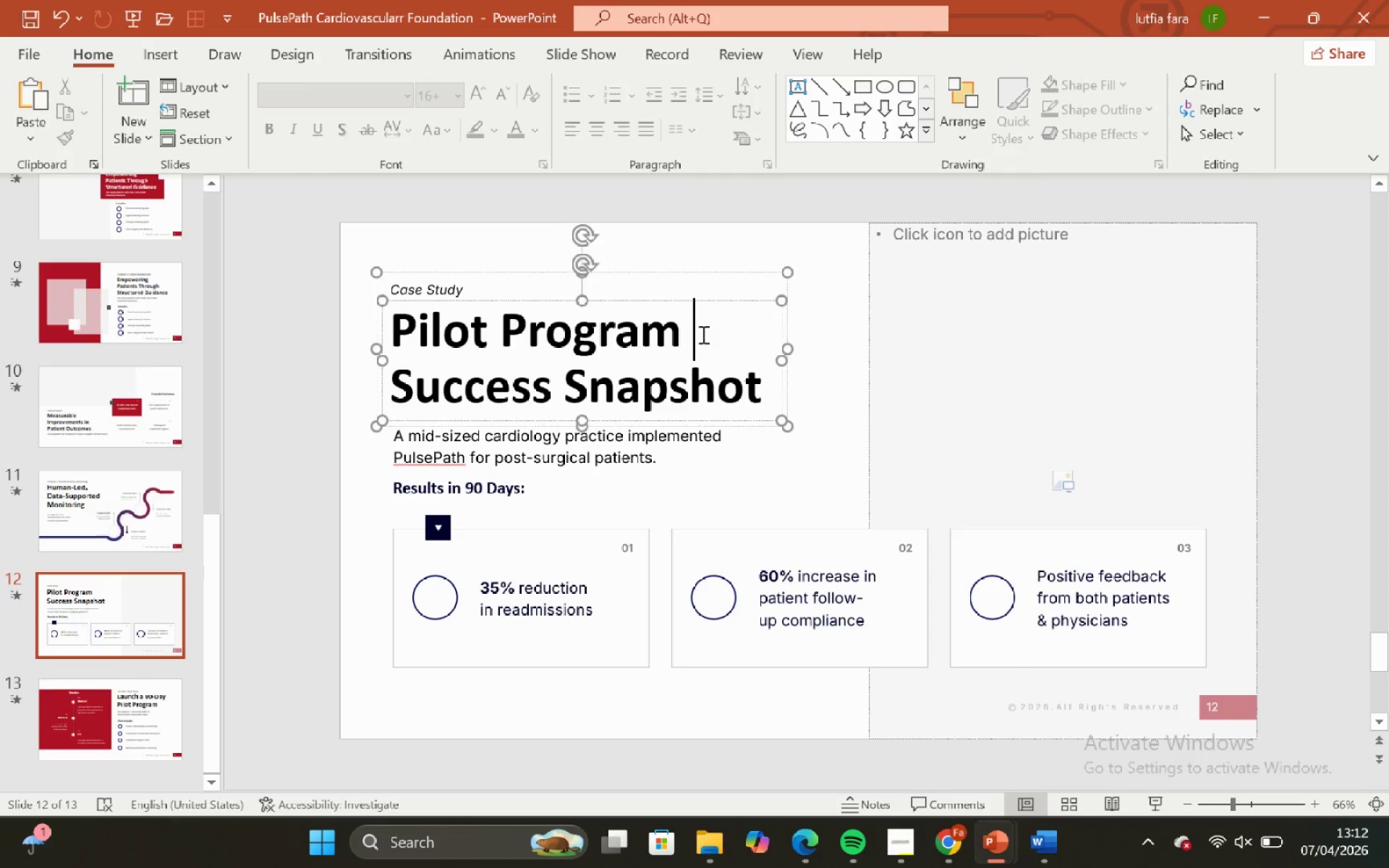 
double_click([697, 235])
 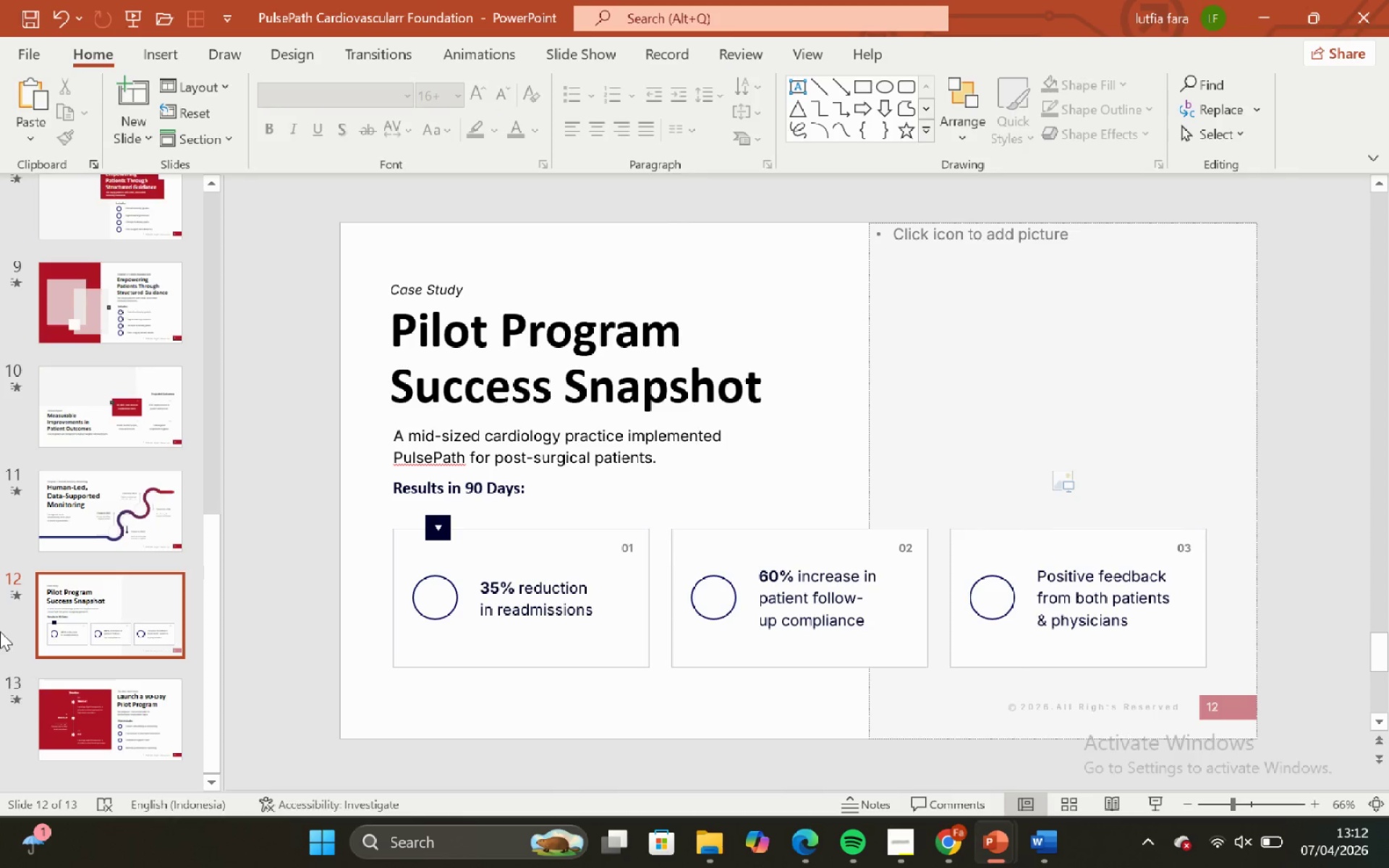 
scroll: coordinate [122, 460], scroll_direction: up, amount: 26.0
 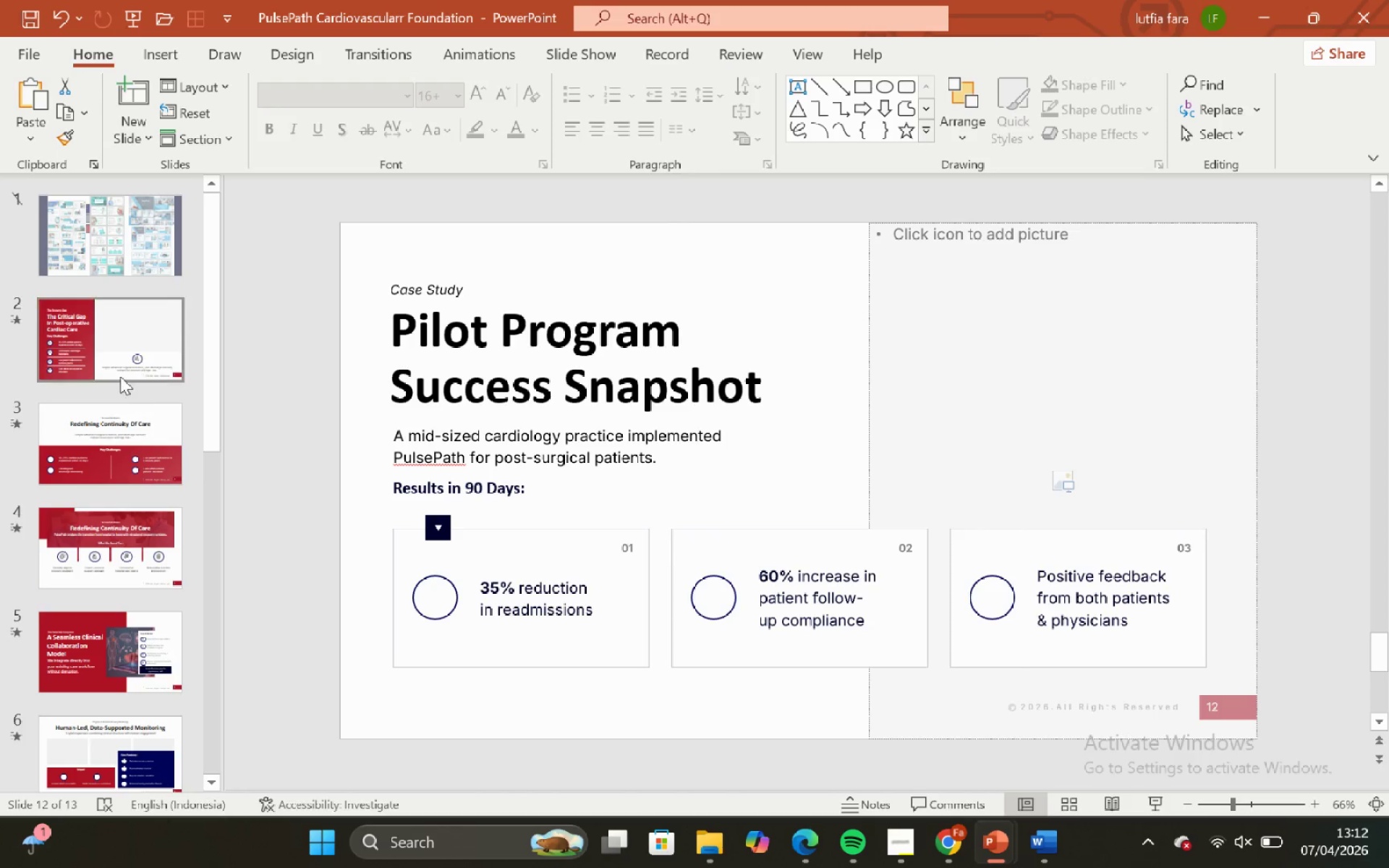 
left_click([120, 376])
 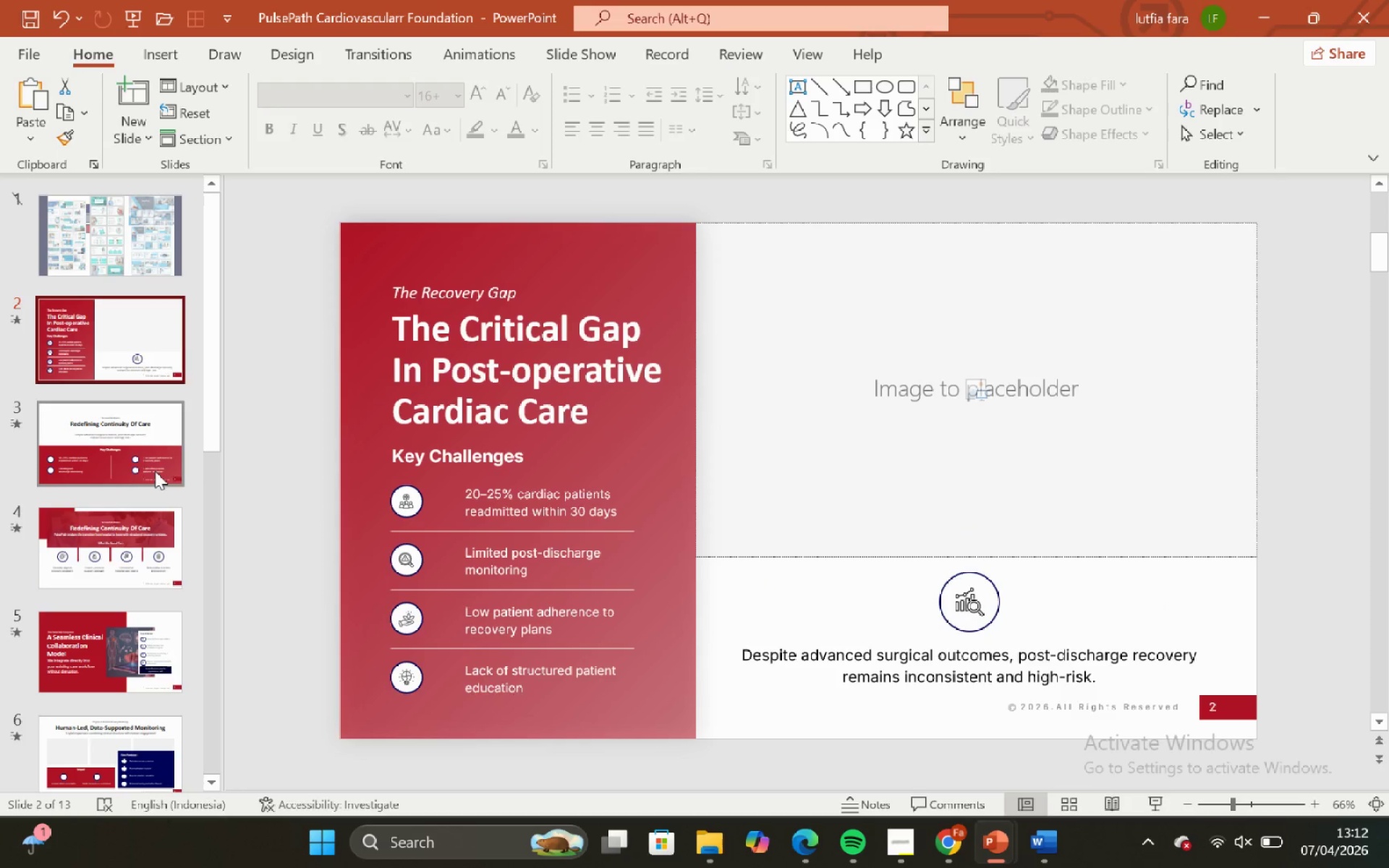 
left_click([127, 430])
 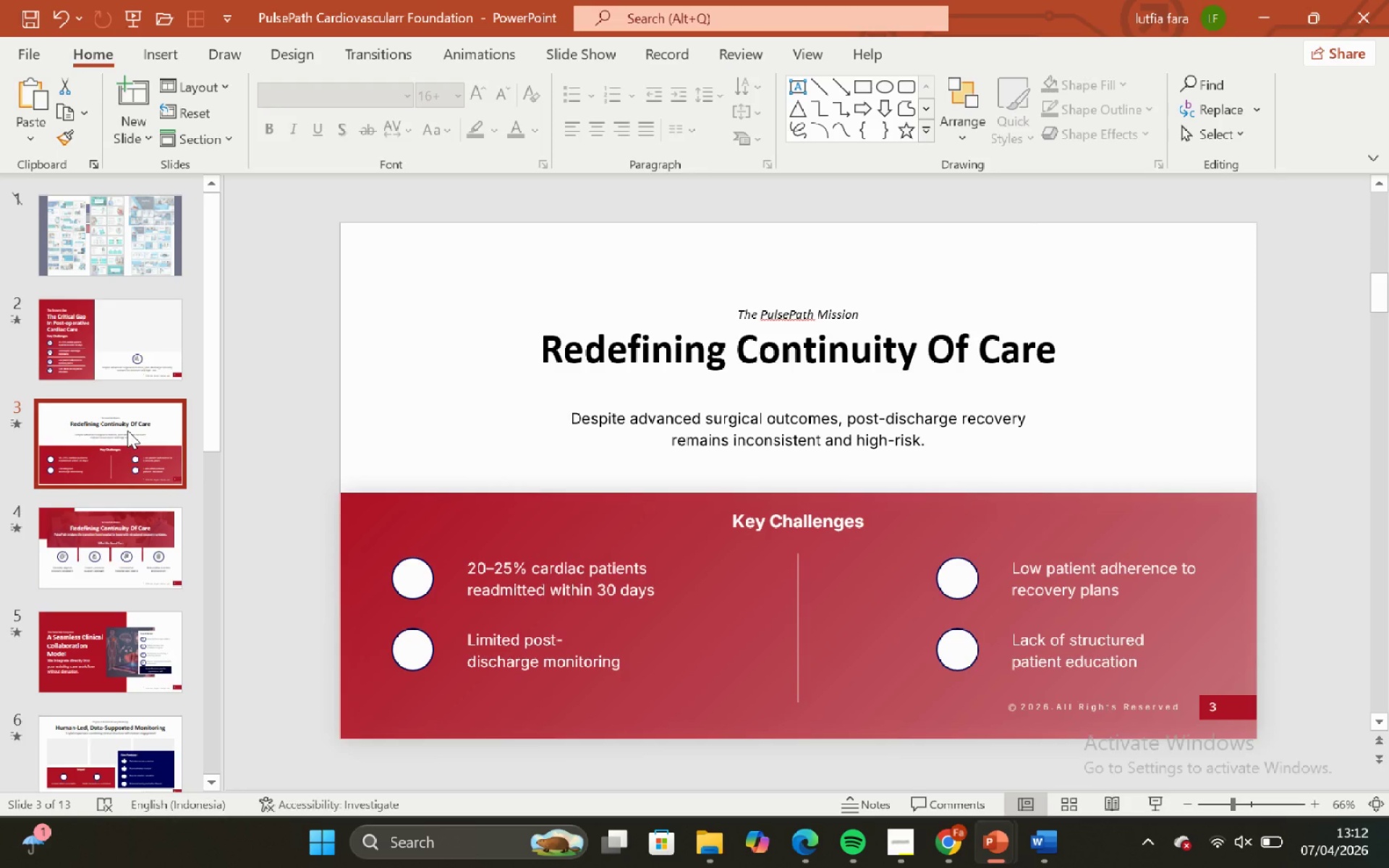 
scroll: coordinate [128, 430], scroll_direction: up, amount: 3.0
 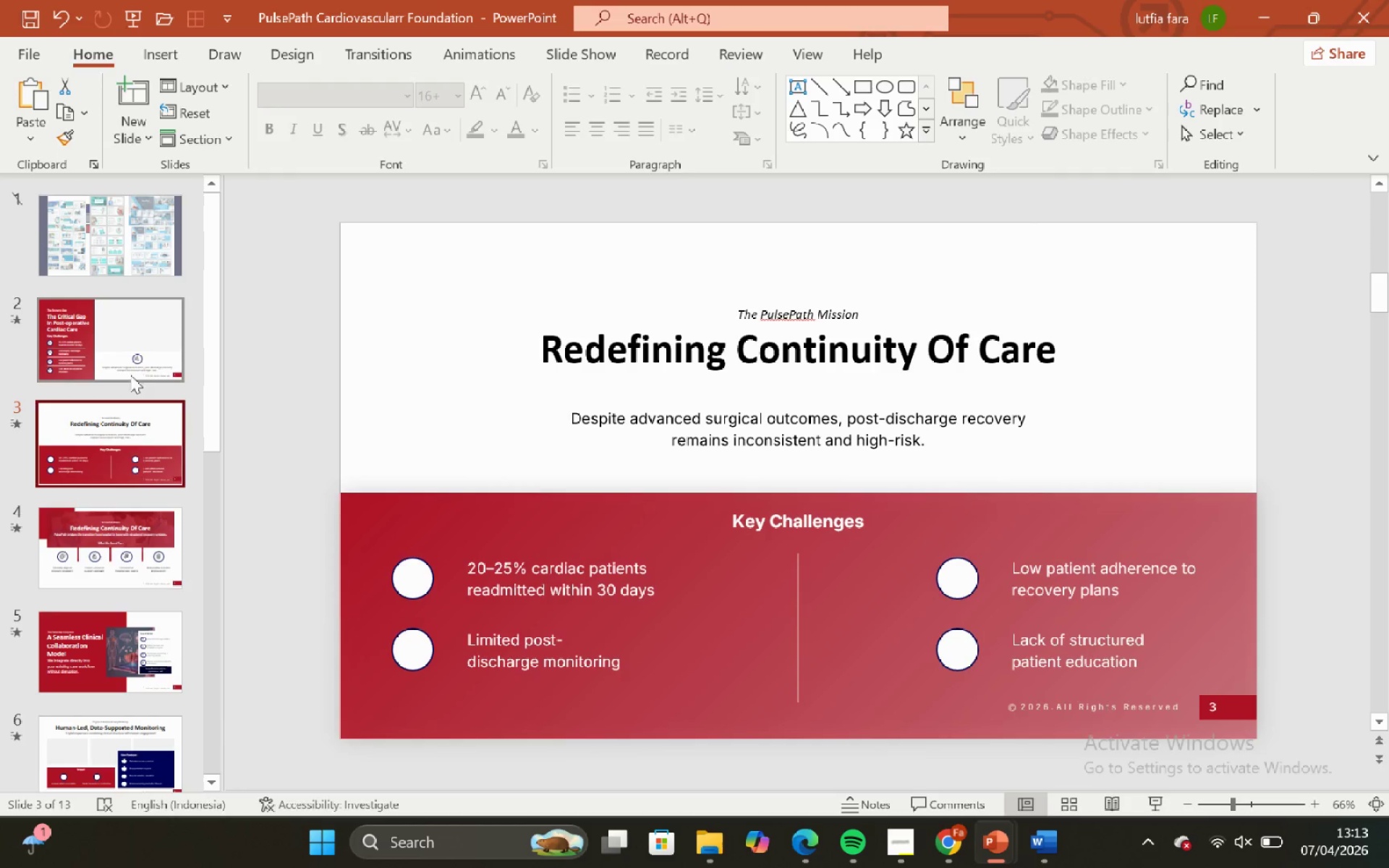 
left_click([129, 367])
 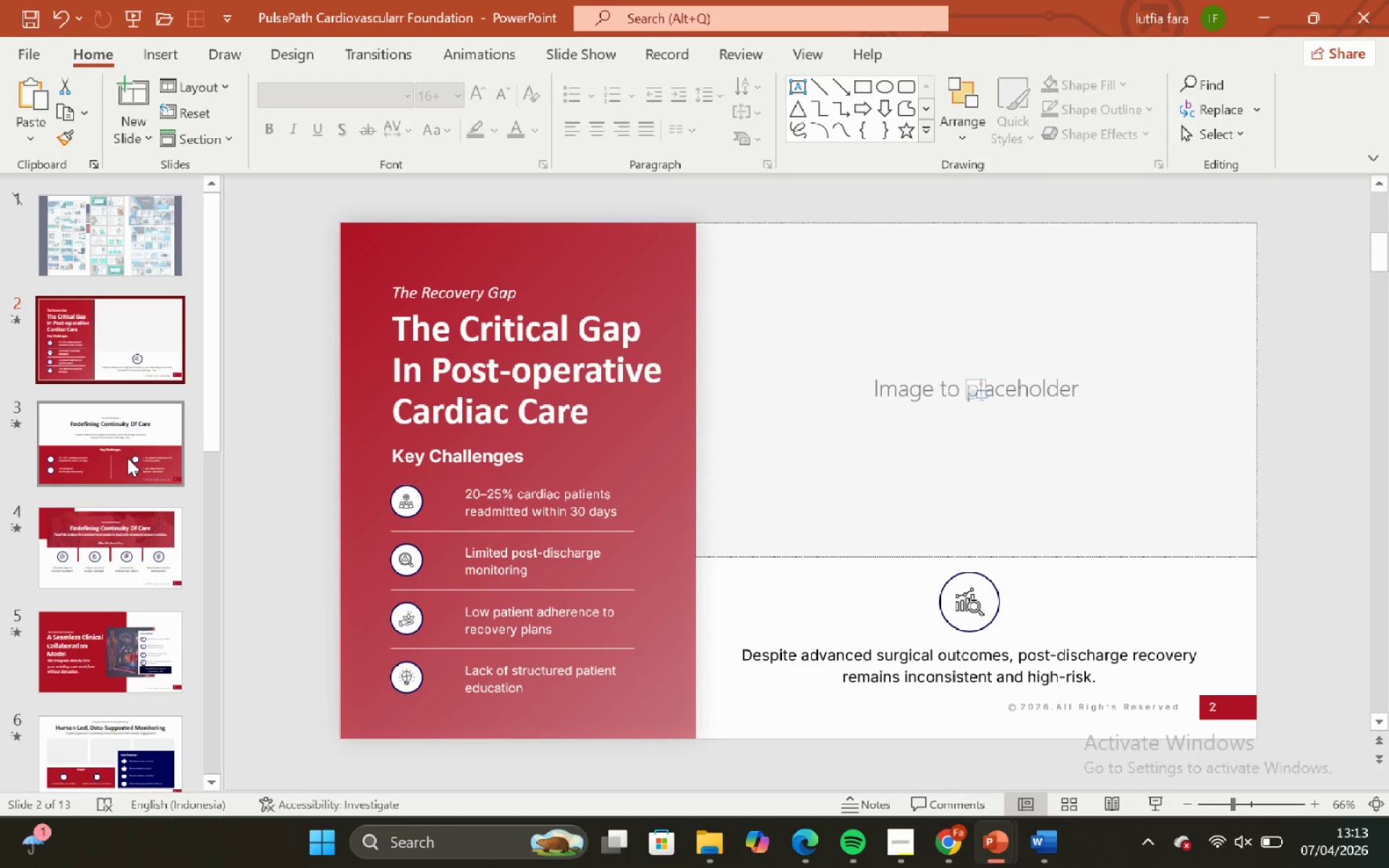 
left_click([127, 458])
 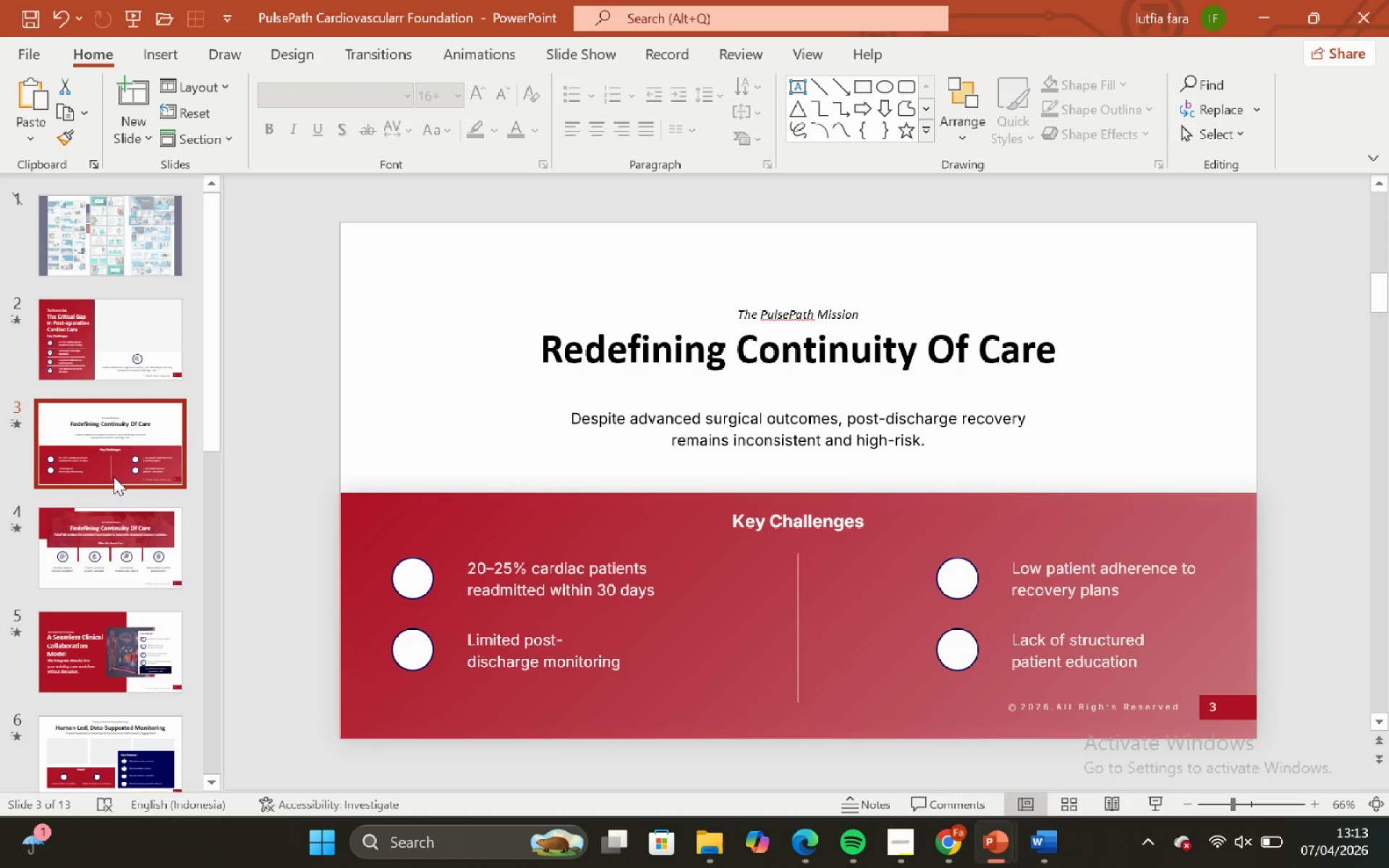 
scroll: coordinate [114, 477], scroll_direction: down, amount: 1.0
 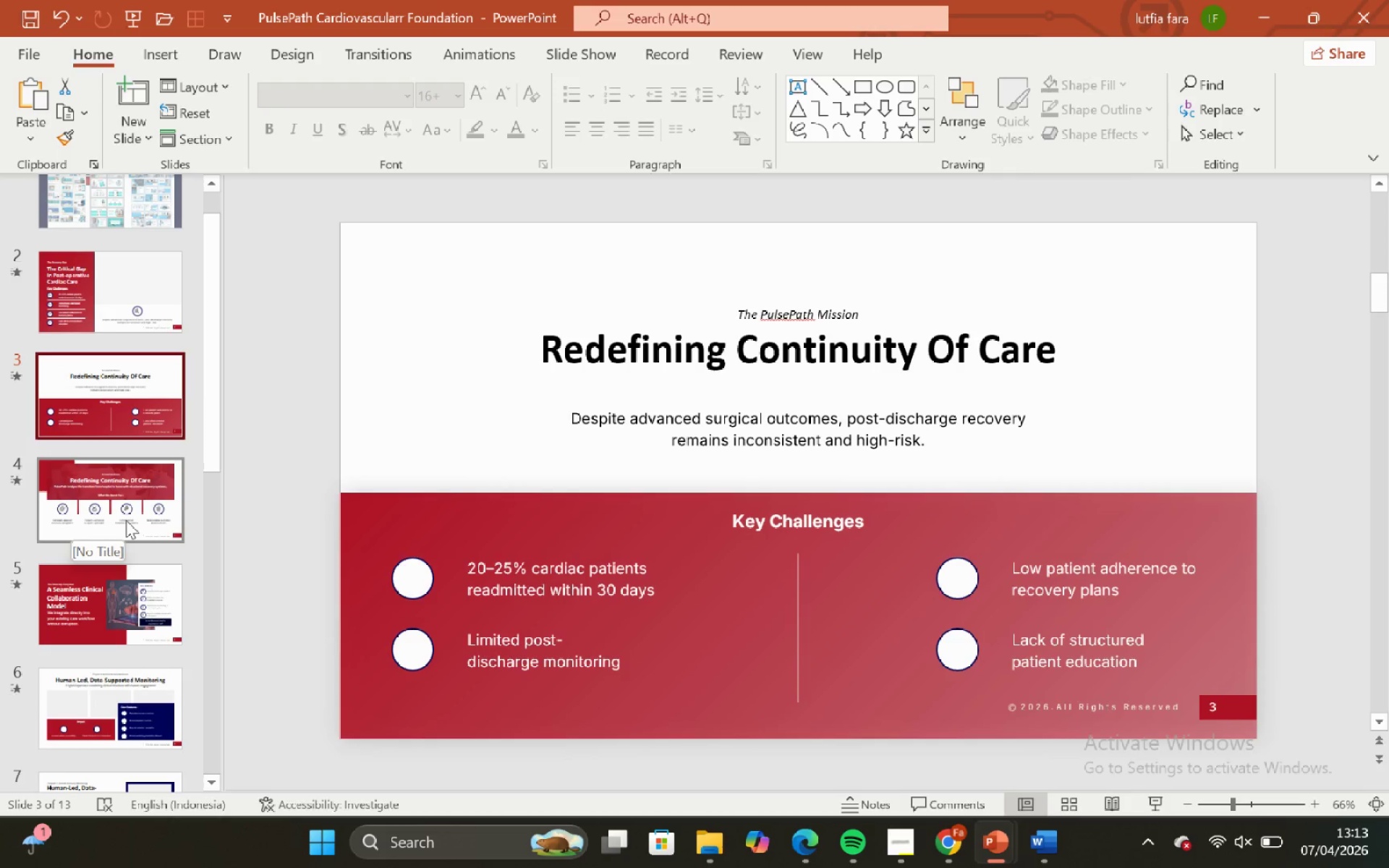 
left_click([126, 520])
 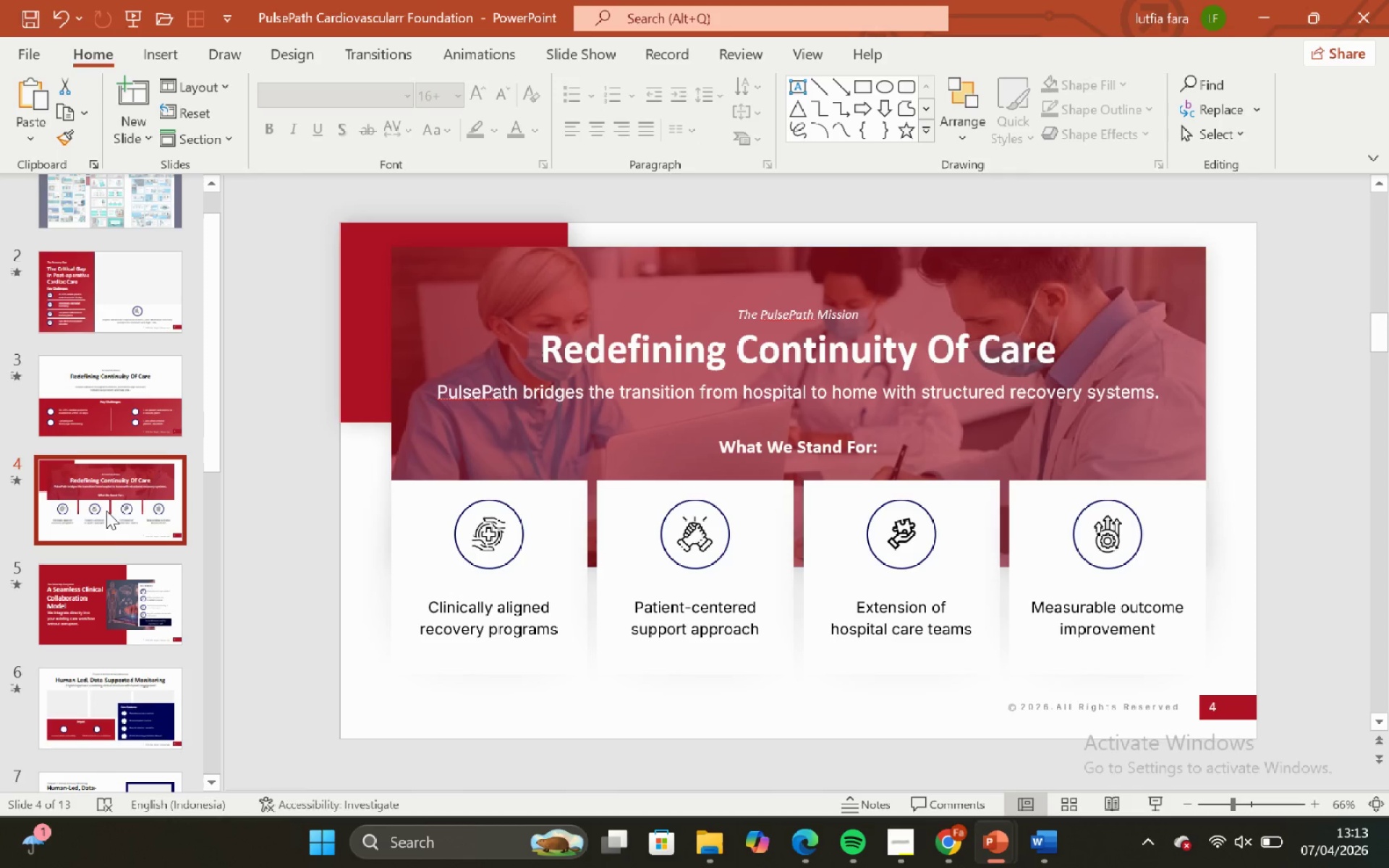 
scroll: coordinate [106, 511], scroll_direction: down, amount: 1.0
 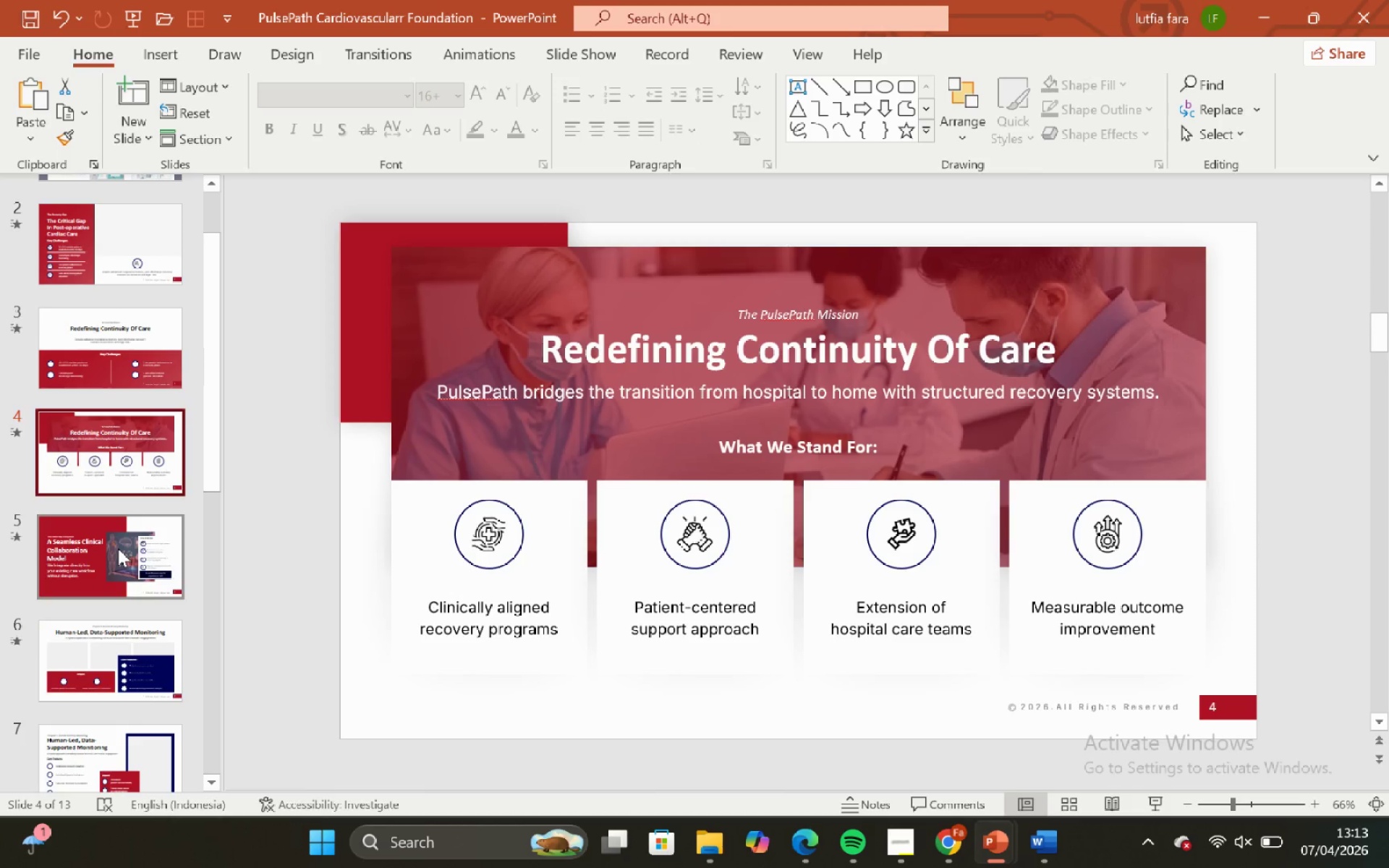 
left_click([118, 548])
 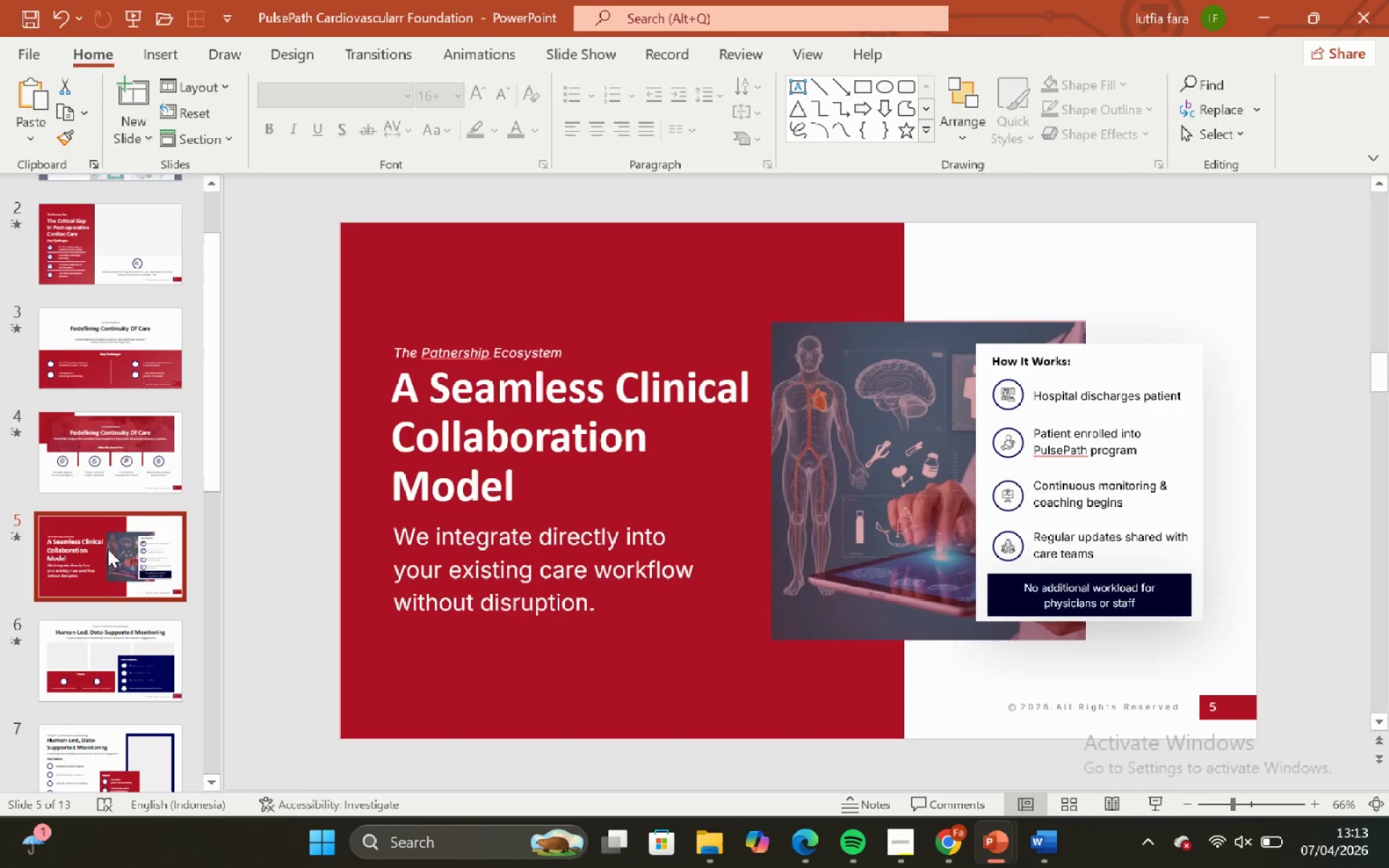 
scroll: coordinate [116, 551], scroll_direction: down, amount: 2.0
 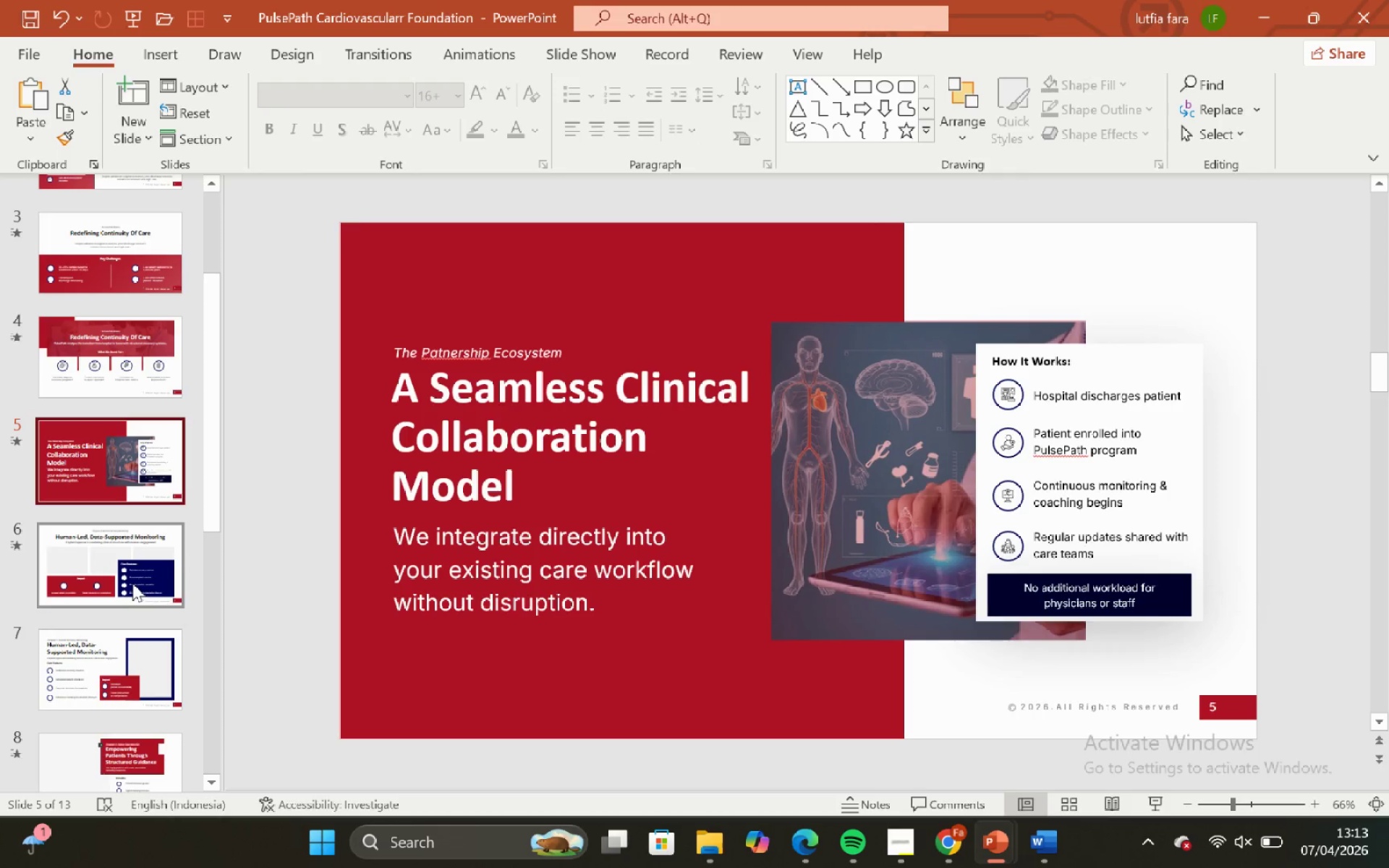 
left_click([132, 583])
 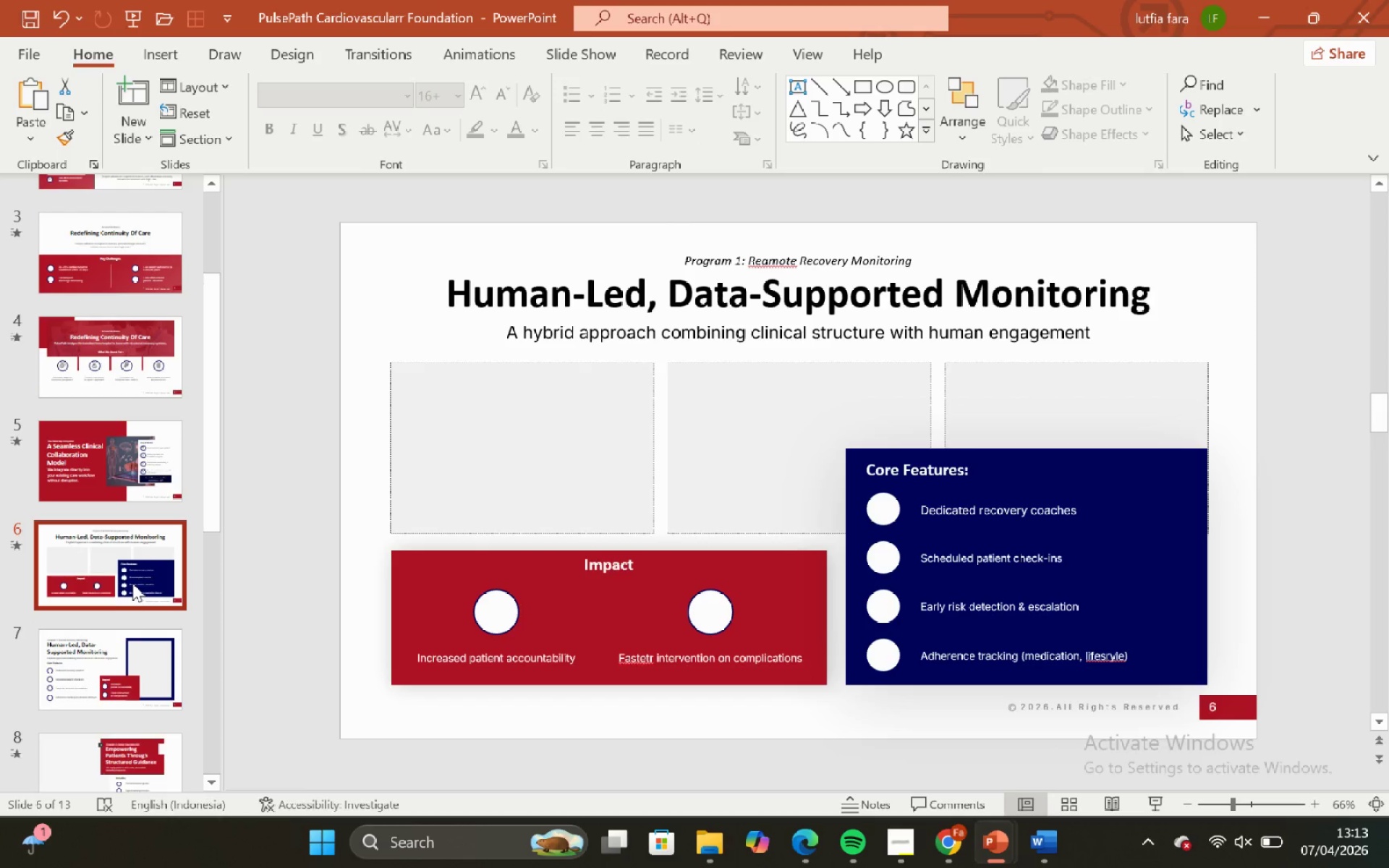 
scroll: coordinate [132, 583], scroll_direction: down, amount: 2.0
 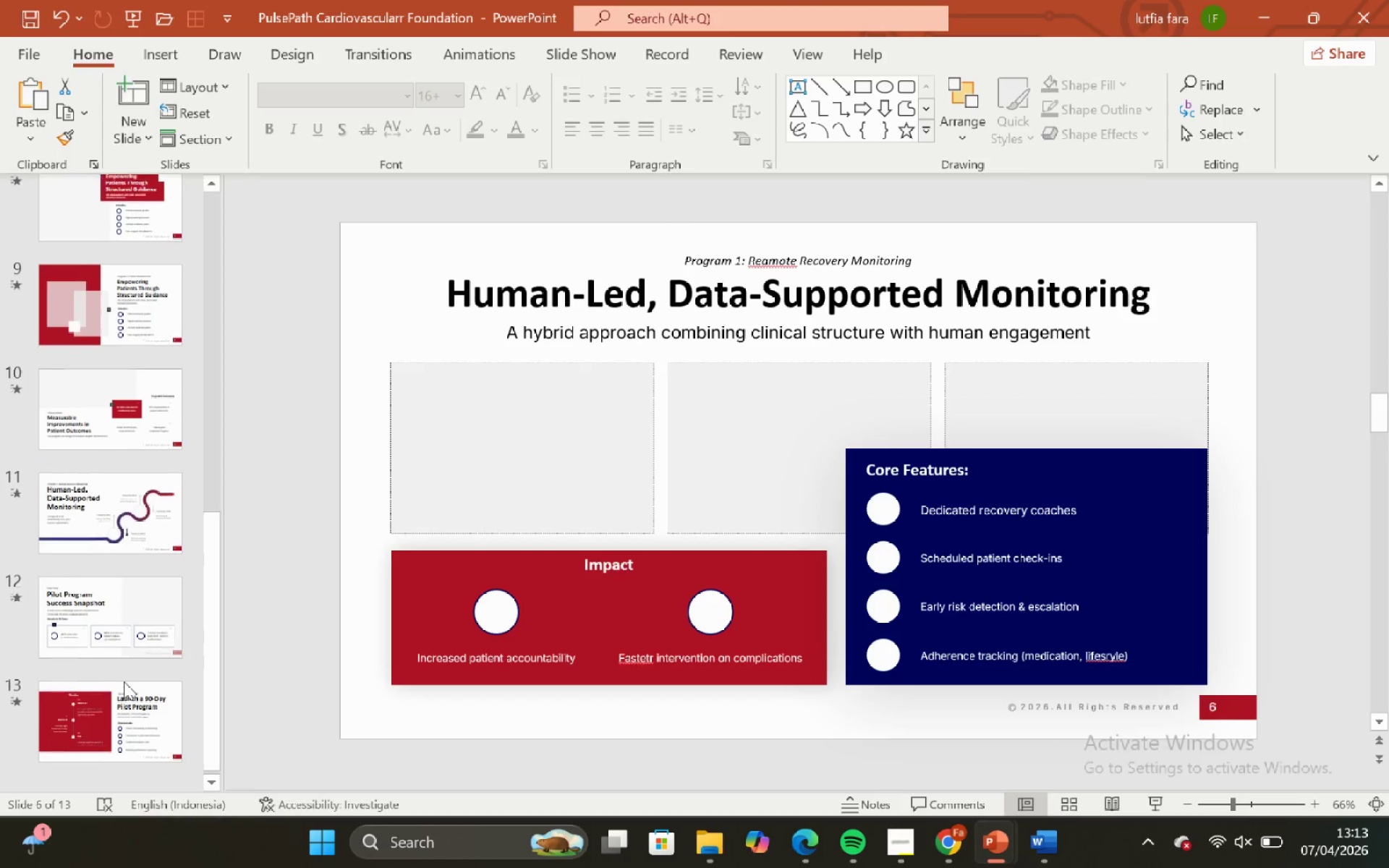 
left_click([122, 702])
 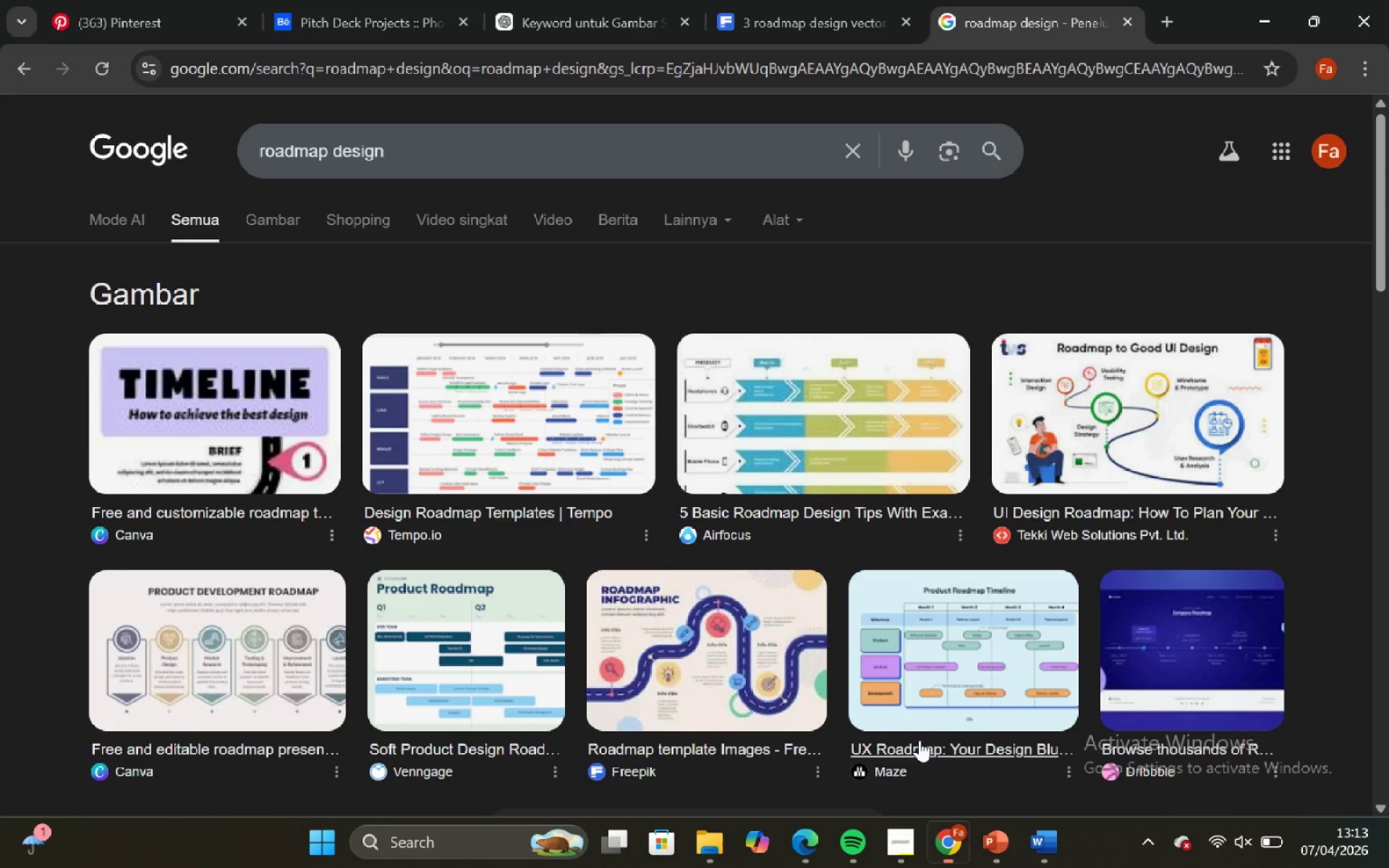 
wait(5.19)
 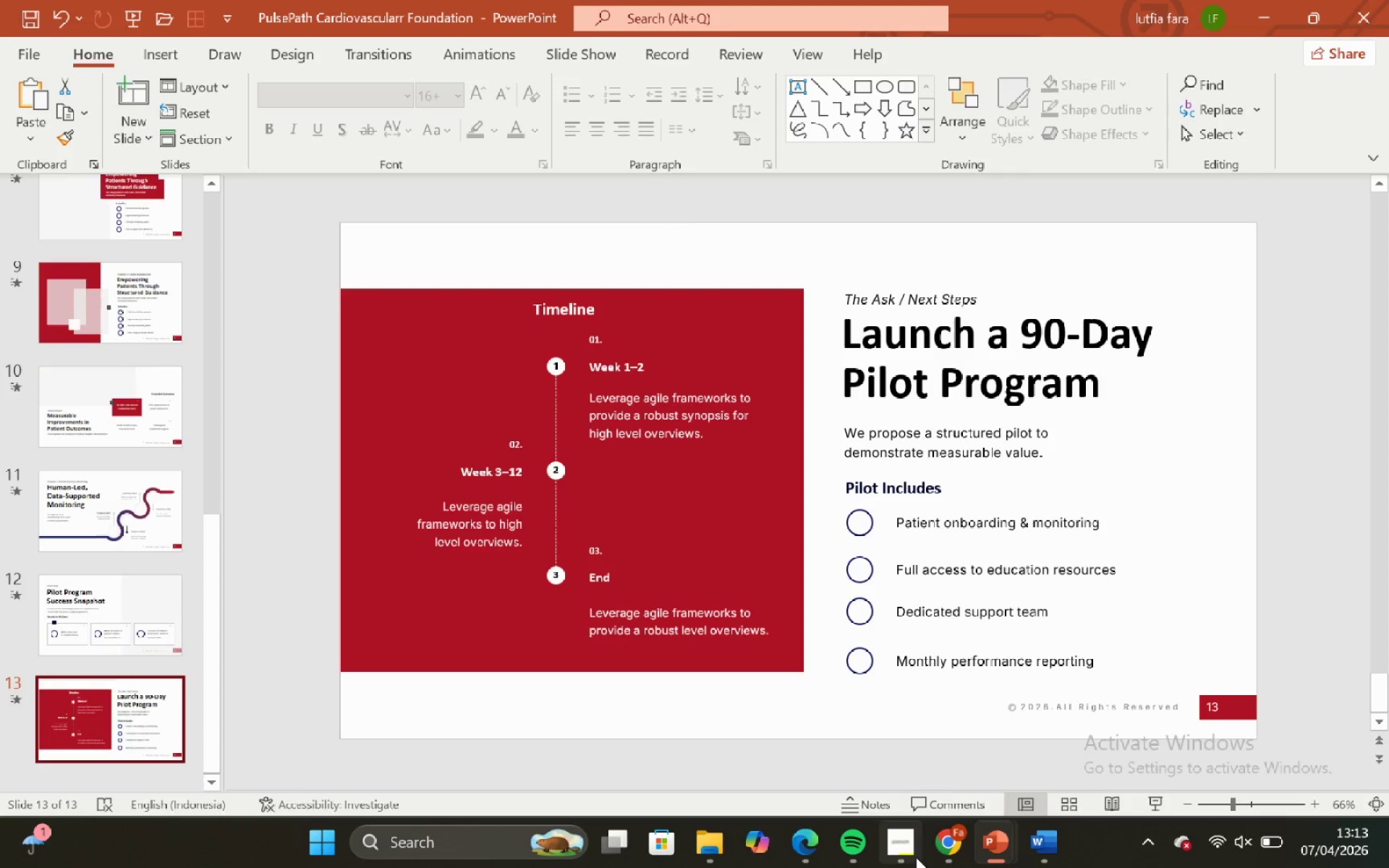 
left_click([770, 0])
 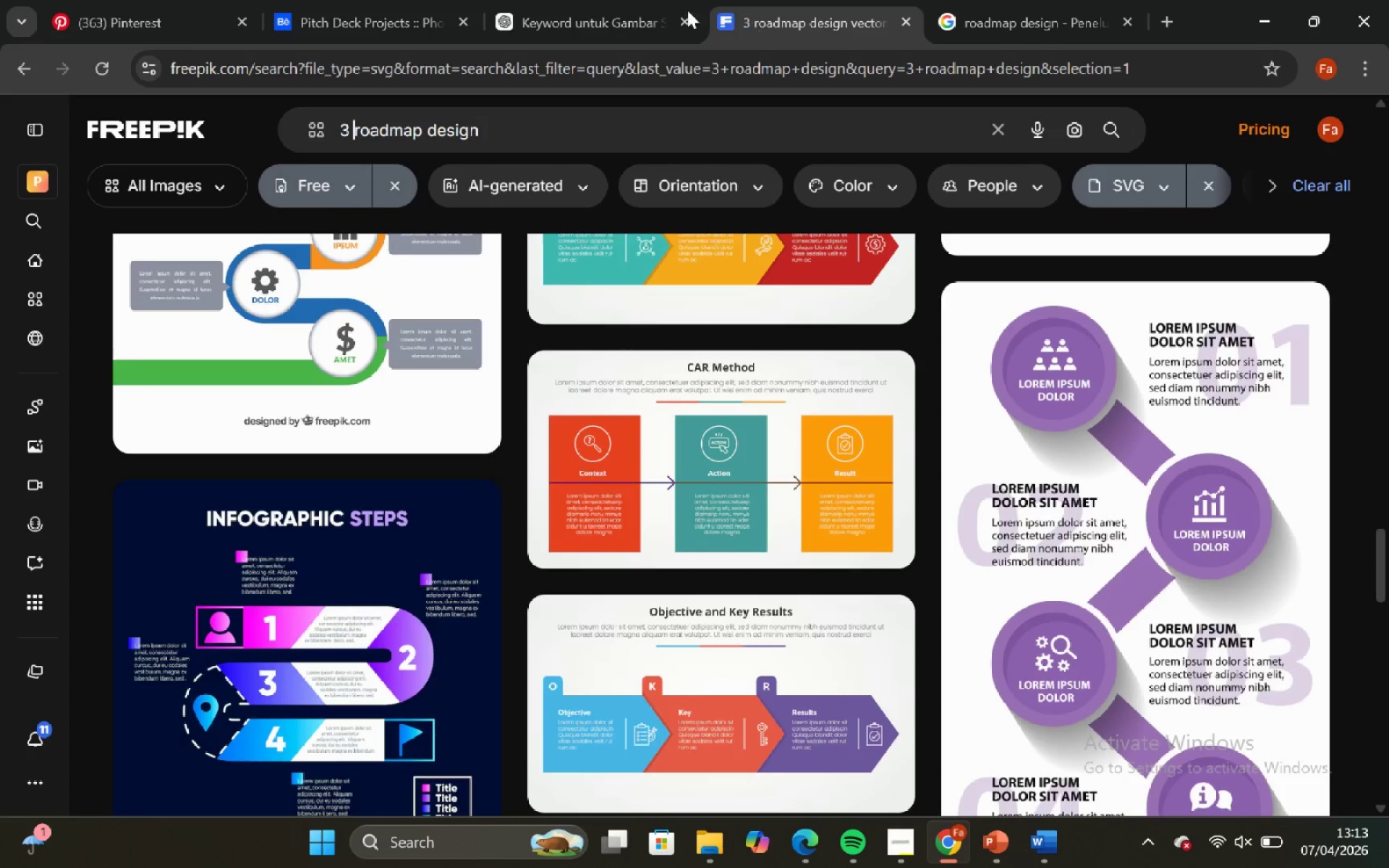 
left_click([629, 0])
 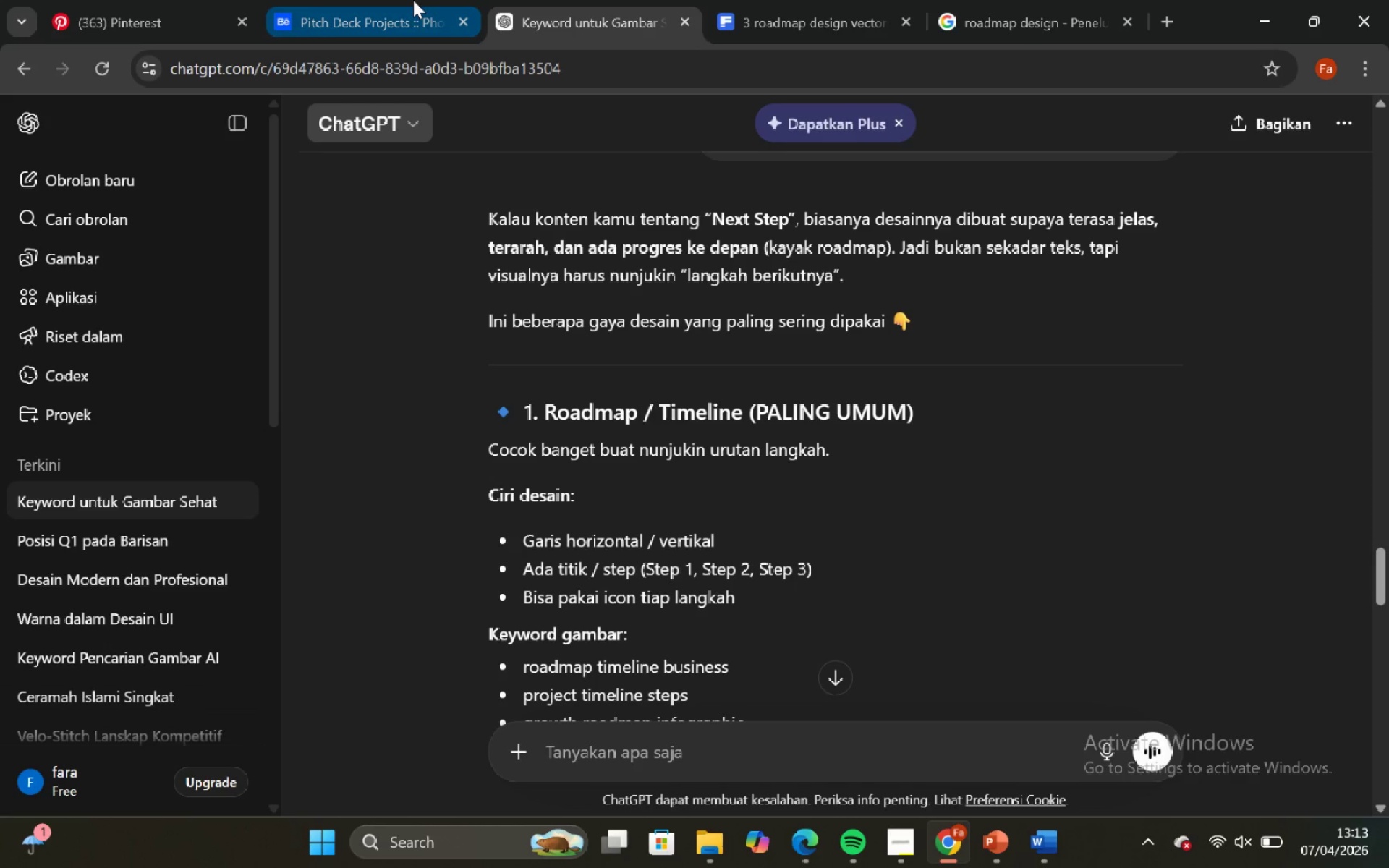 
left_click([413, 0])
 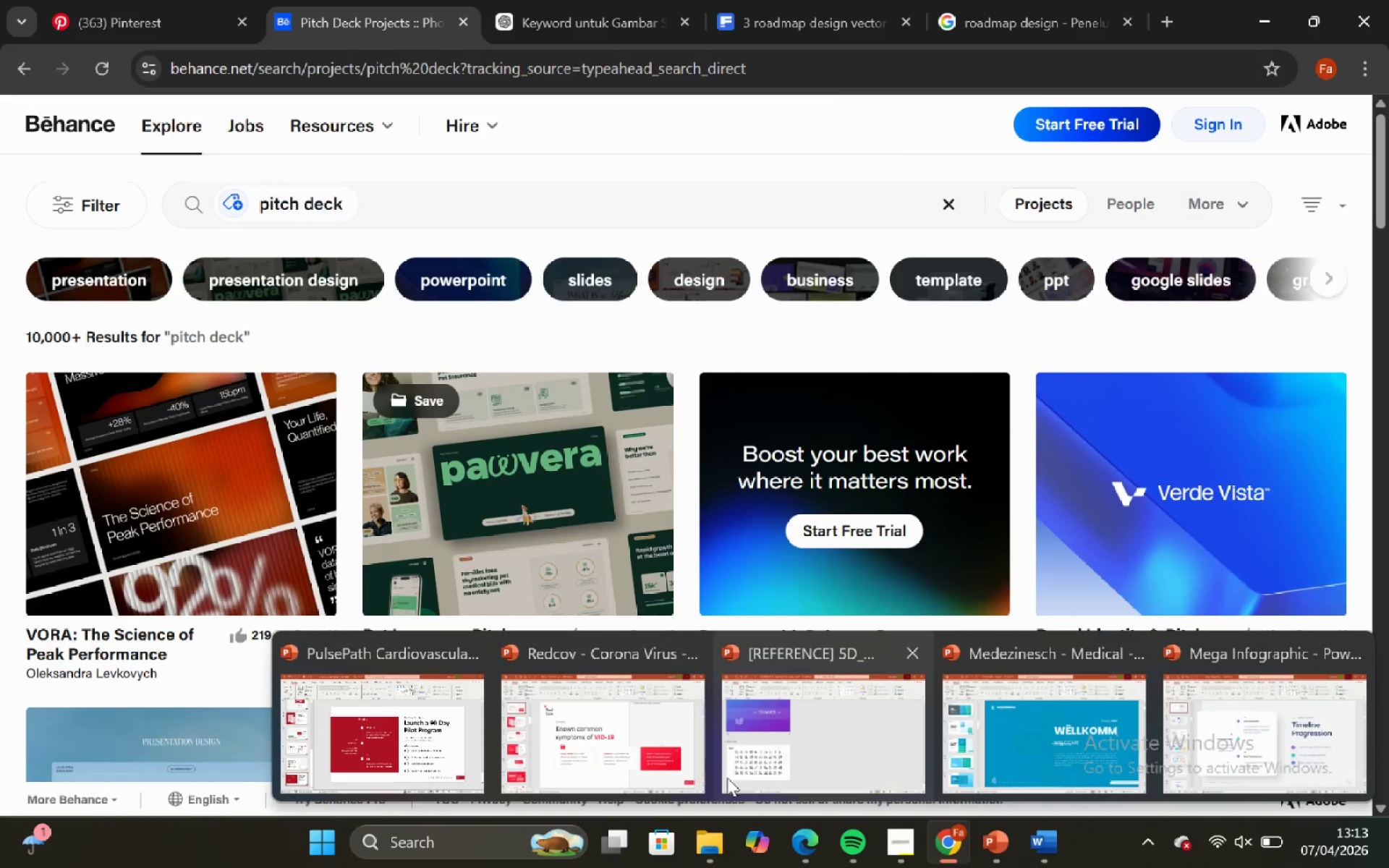 
left_click([464, 738])
 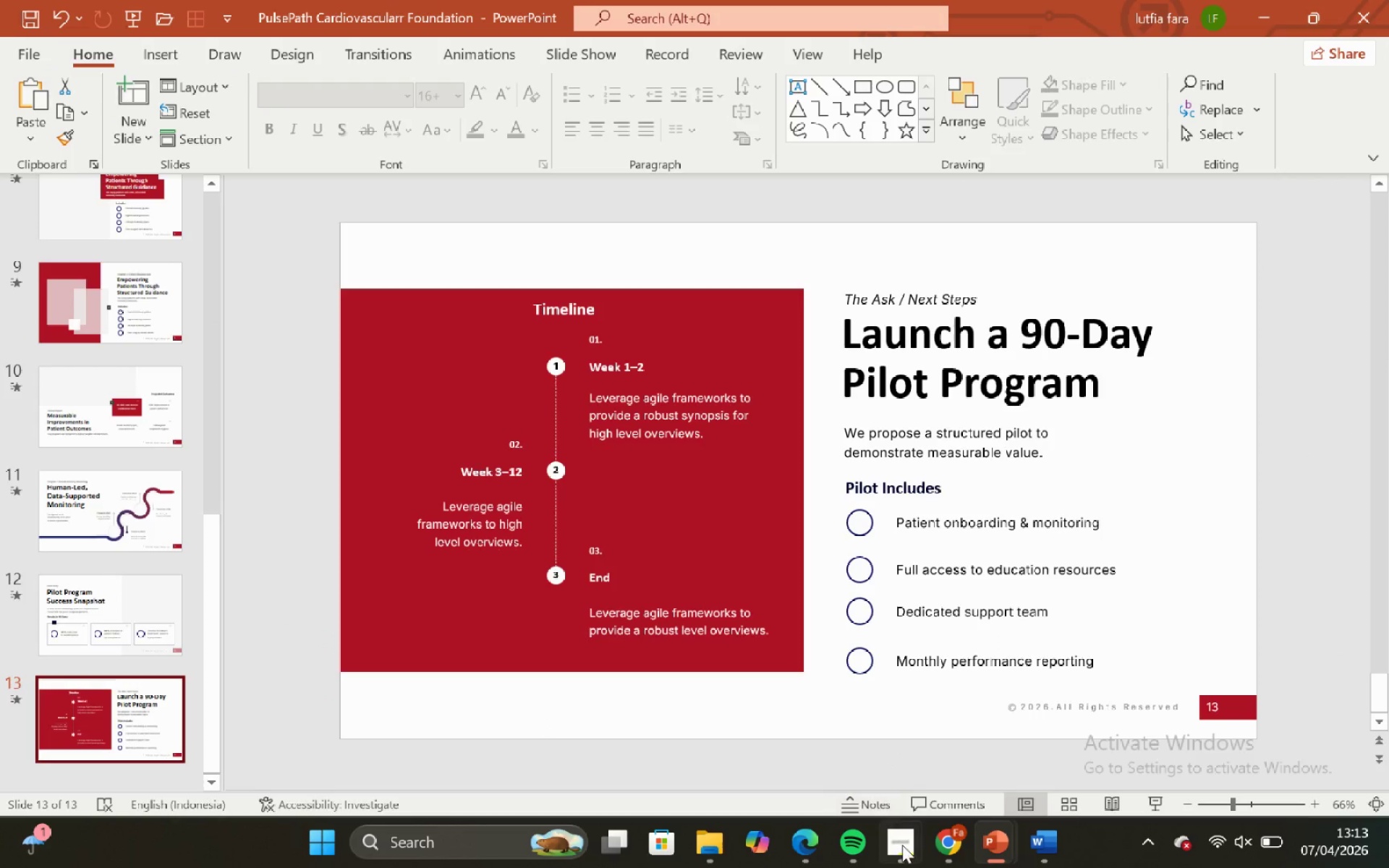 
left_click([902, 847])